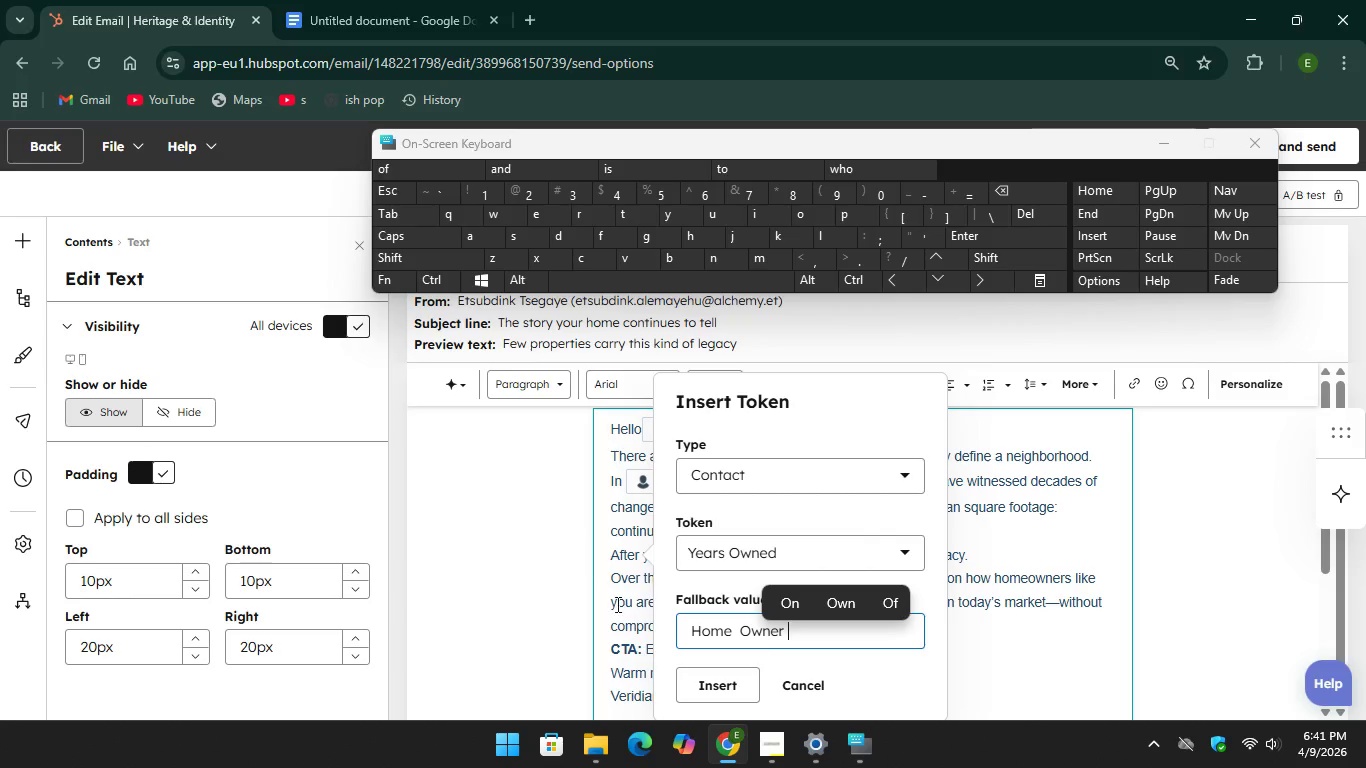 
key(Unknown)
 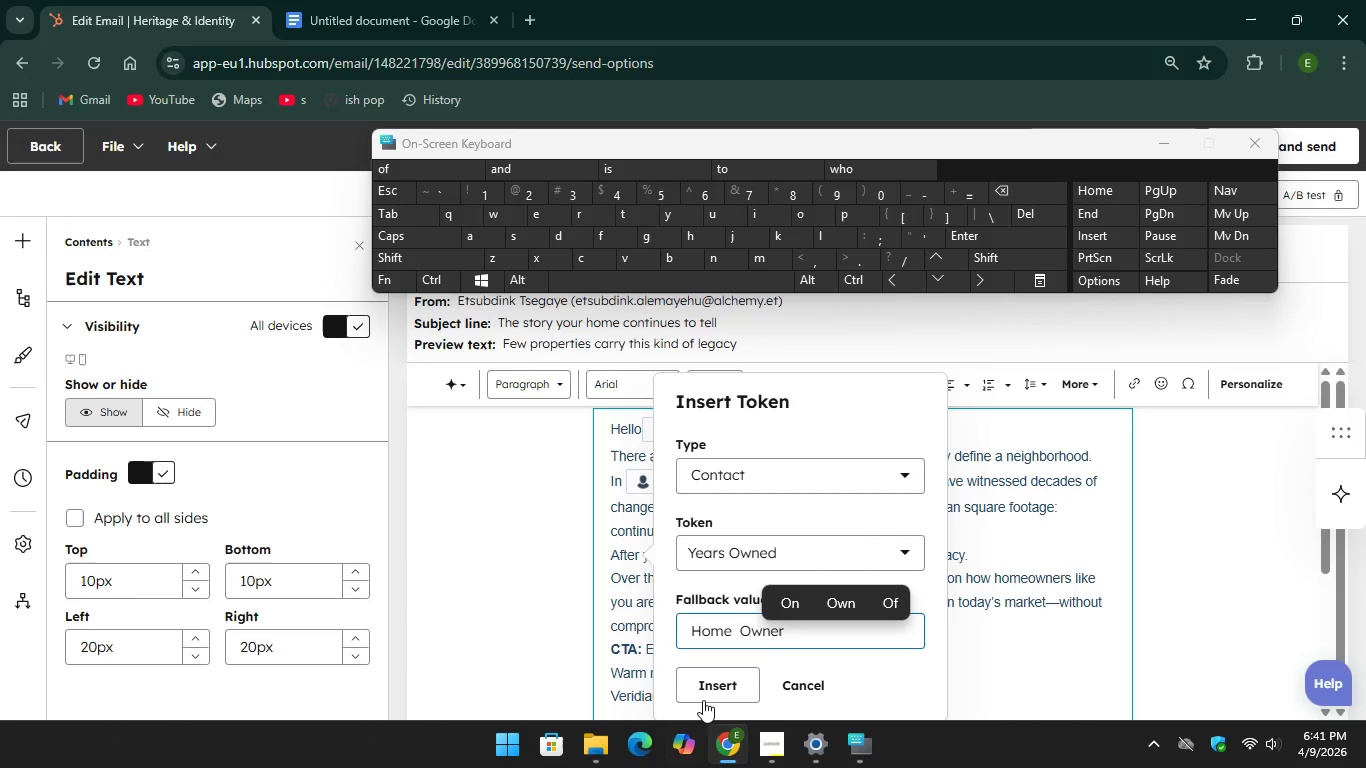 
left_click([713, 686])
 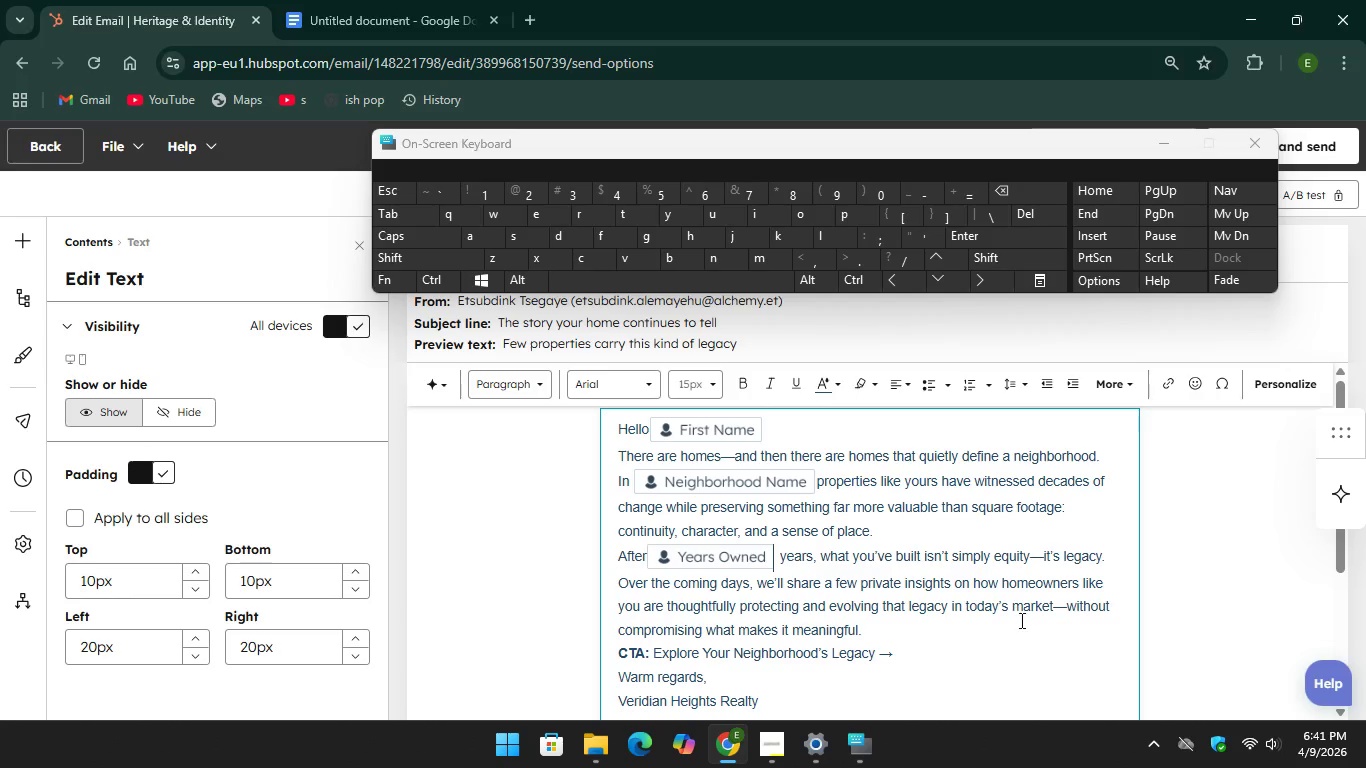 
scroll: coordinate [760, 529], scroll_direction: down, amount: 1.0
 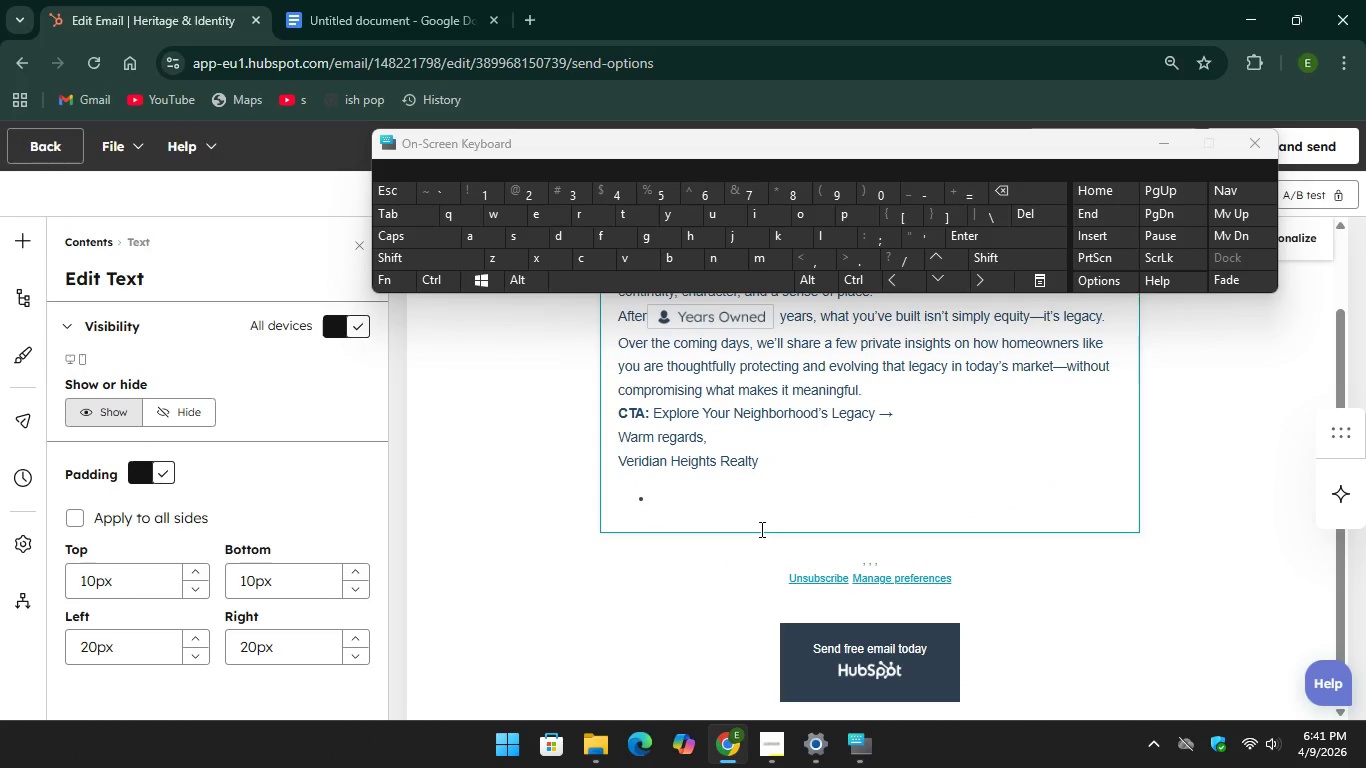 
scroll: coordinate [760, 529], scroll_direction: up, amount: 1.0
 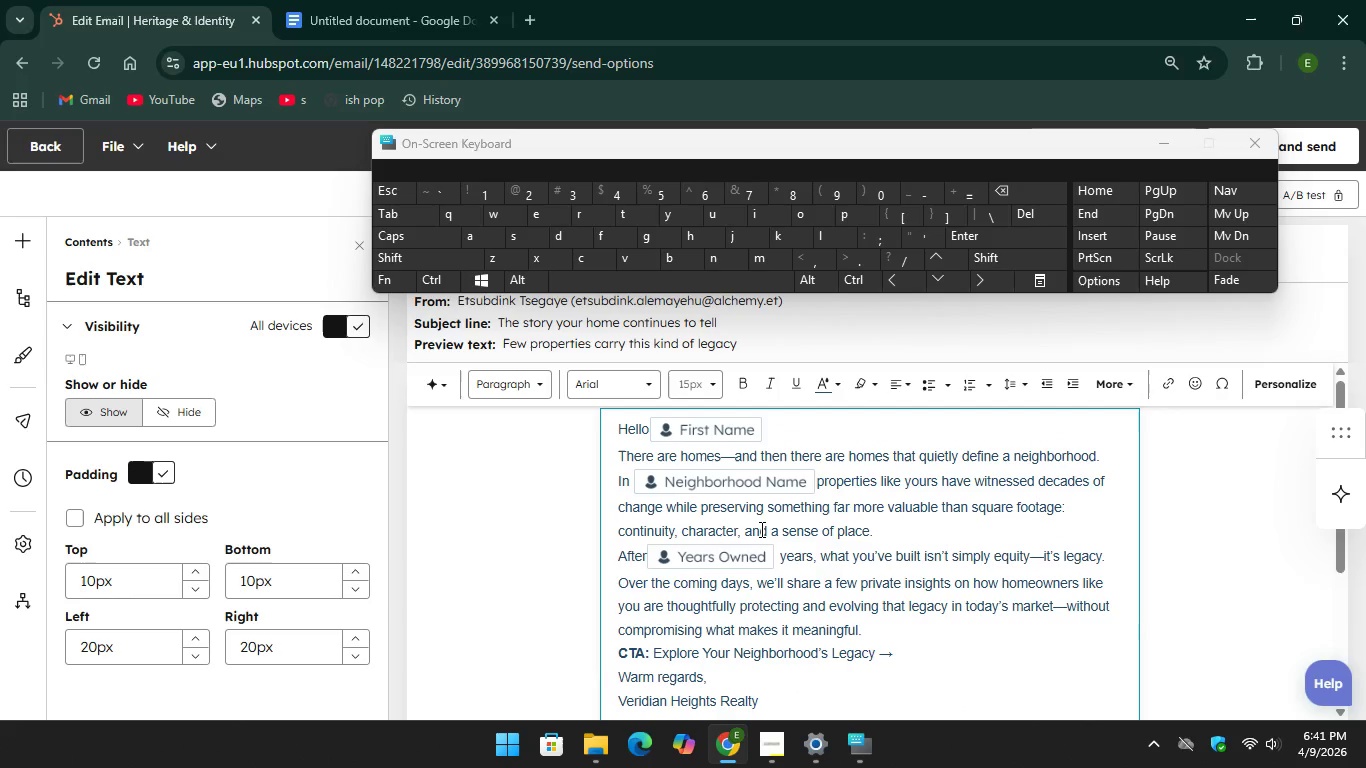 
scroll: coordinate [760, 529], scroll_direction: down, amount: 1.0
 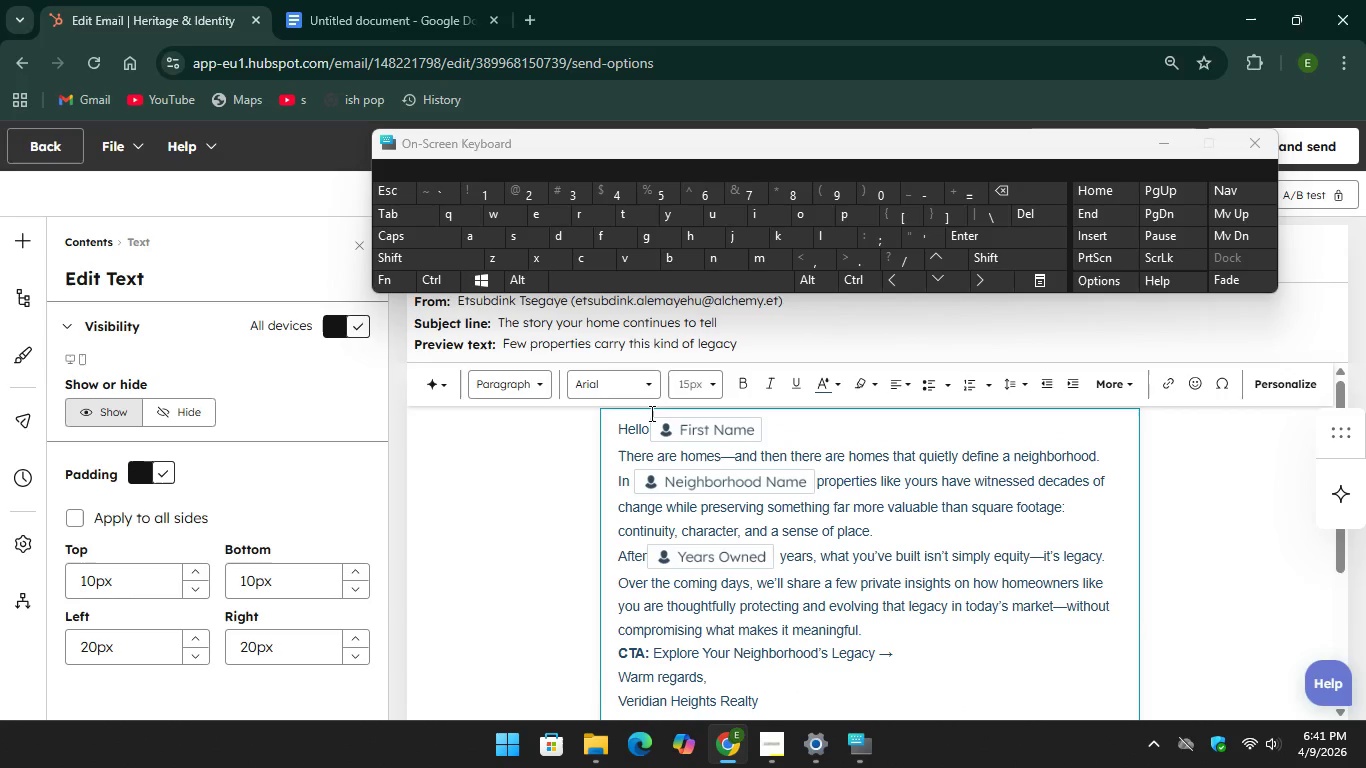 
left_click_drag(start_coordinate=[650, 413], to_coordinate=[602, 413])
 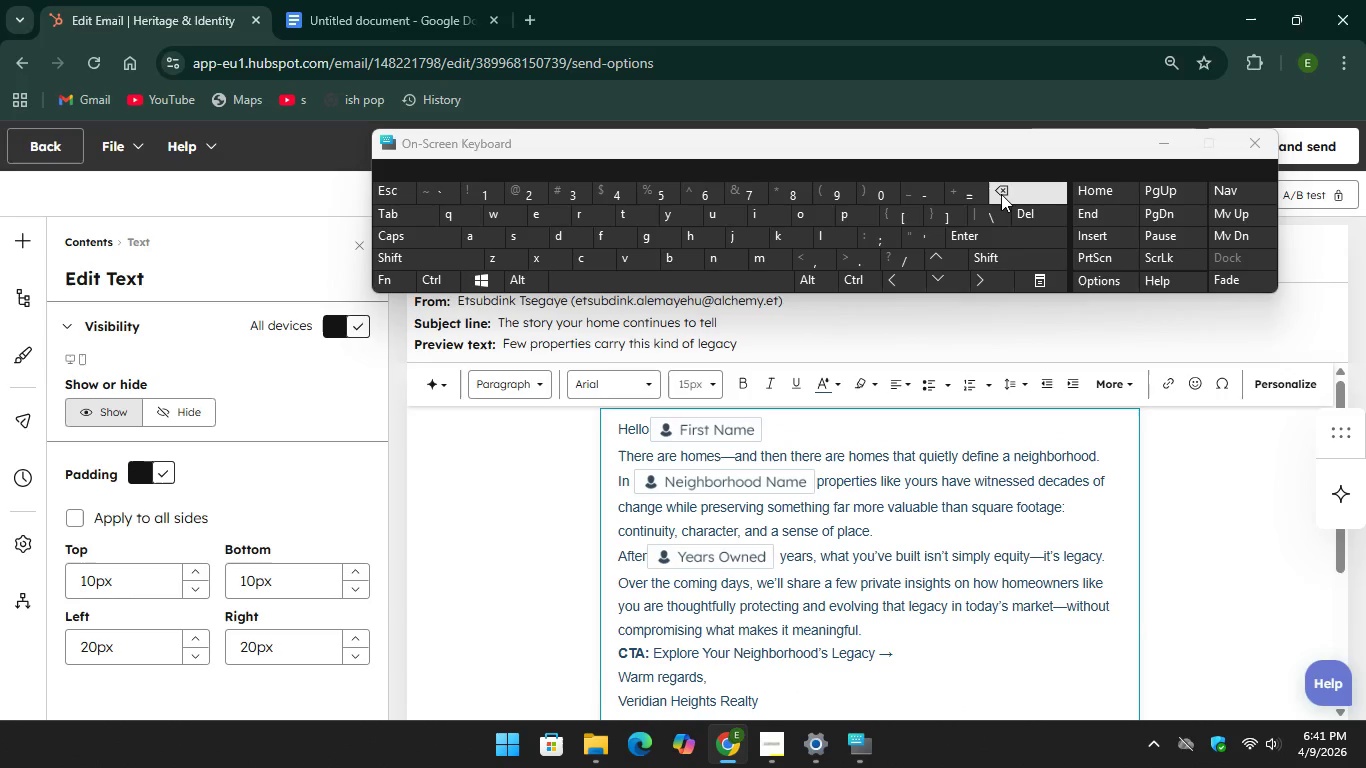 
key(Backspace)
 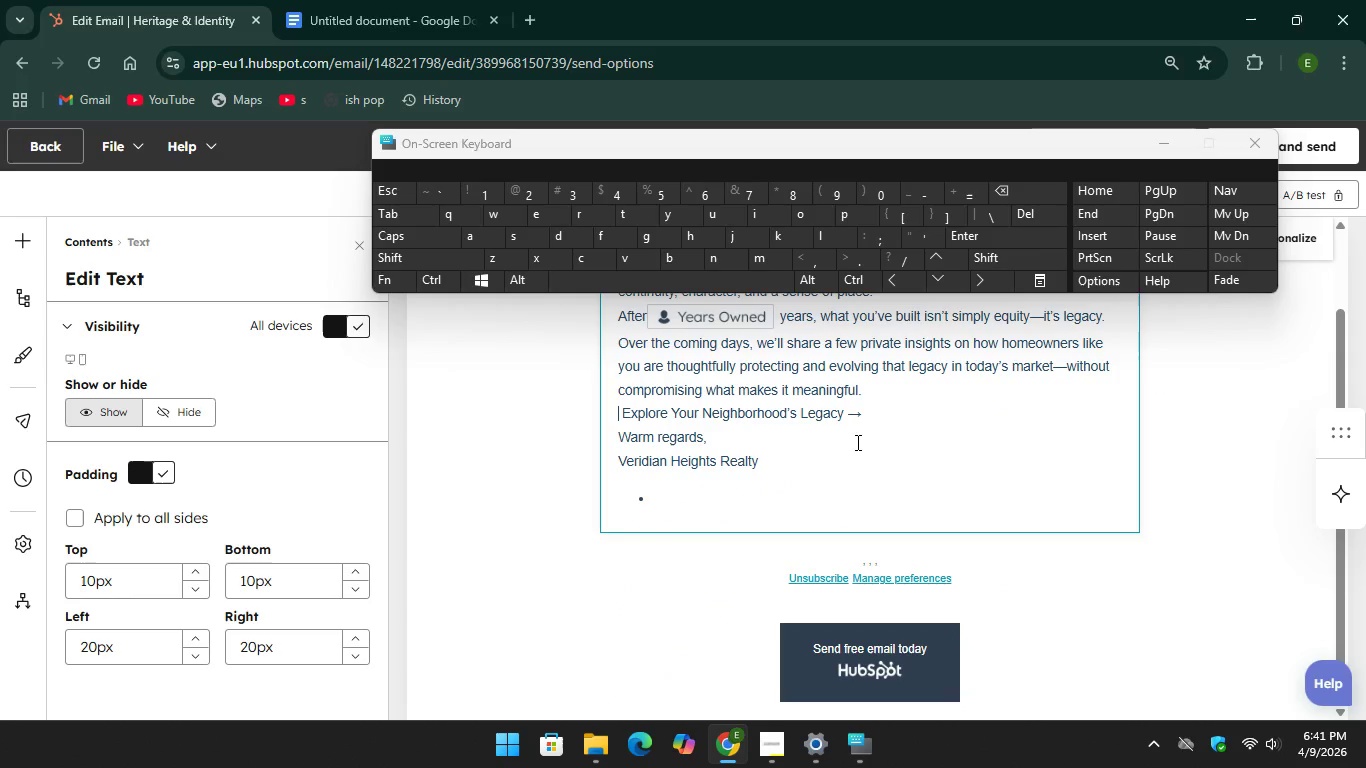 
scroll: coordinate [854, 447], scroll_direction: up, amount: 5.0
 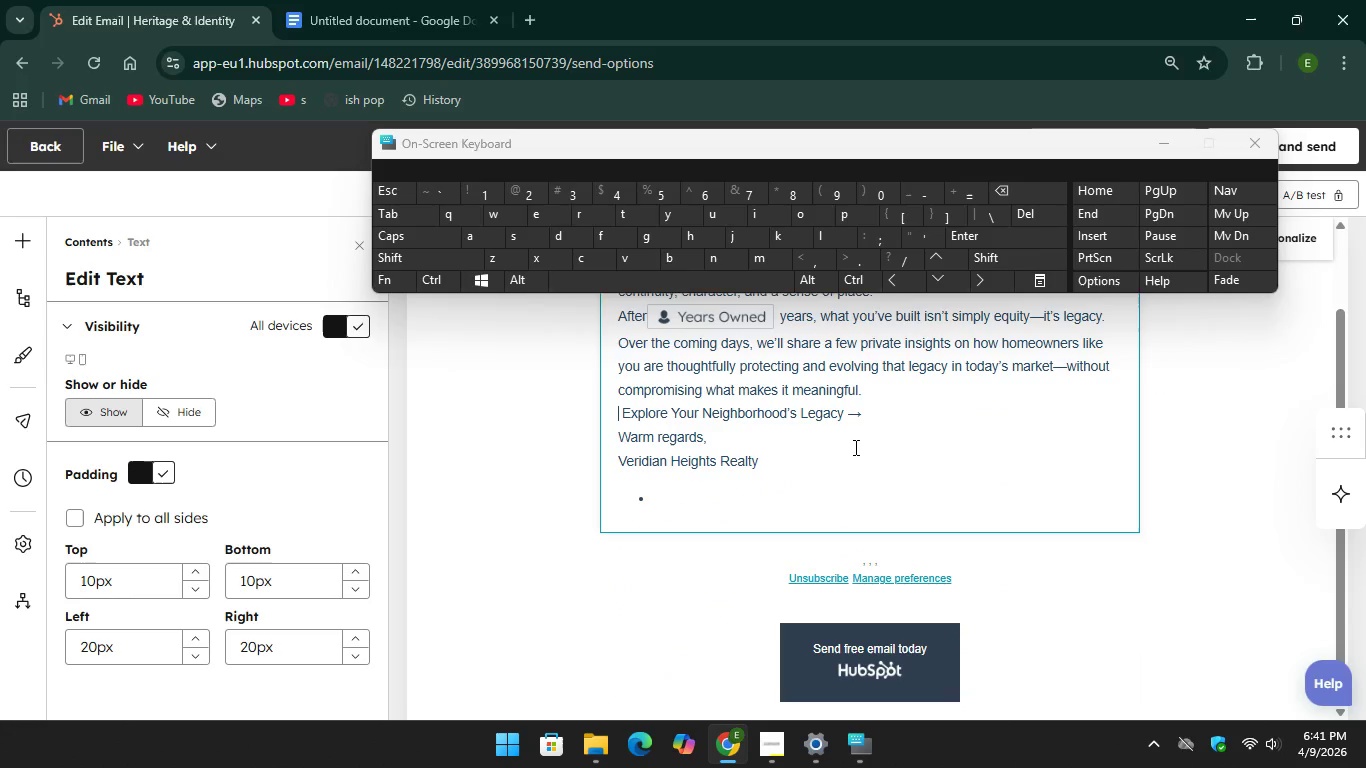 
scroll: coordinate [849, 448], scroll_direction: down, amount: 2.0
 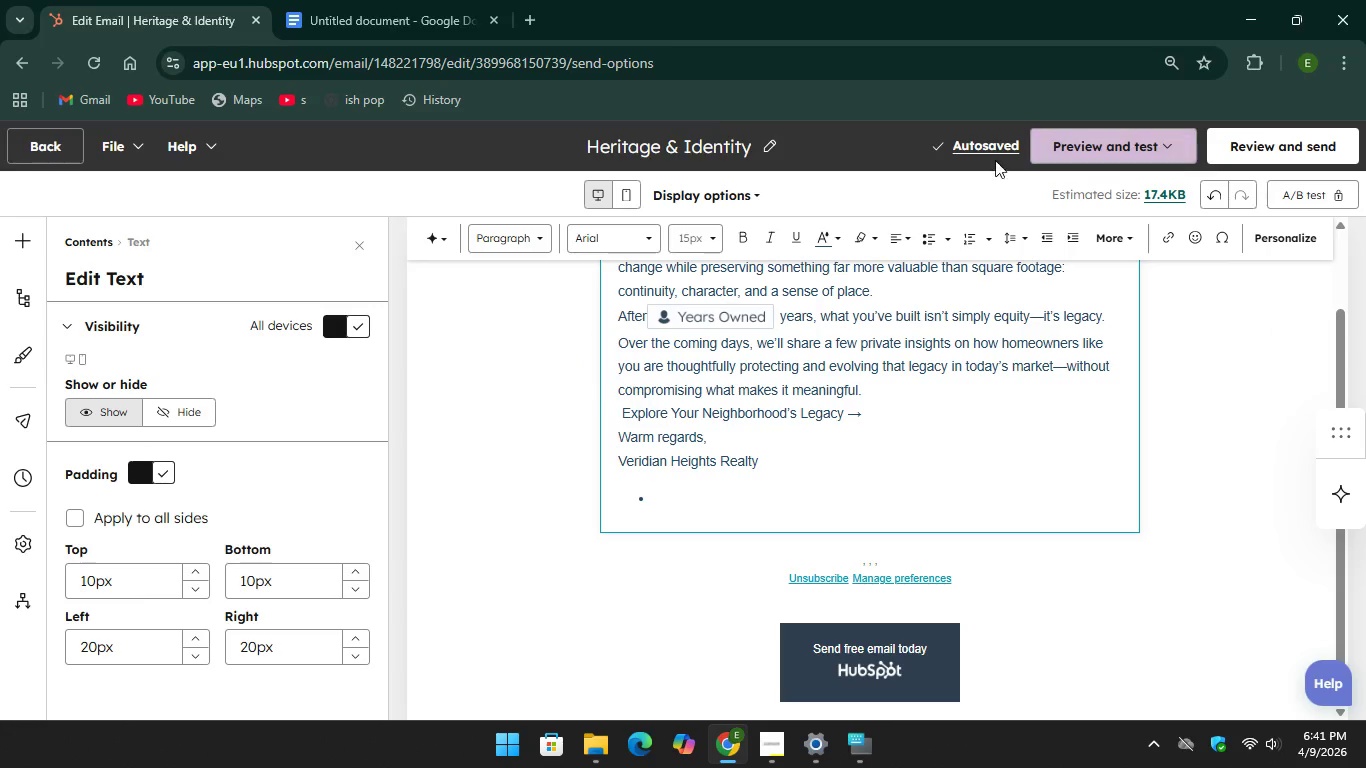 
left_click([964, 134])
 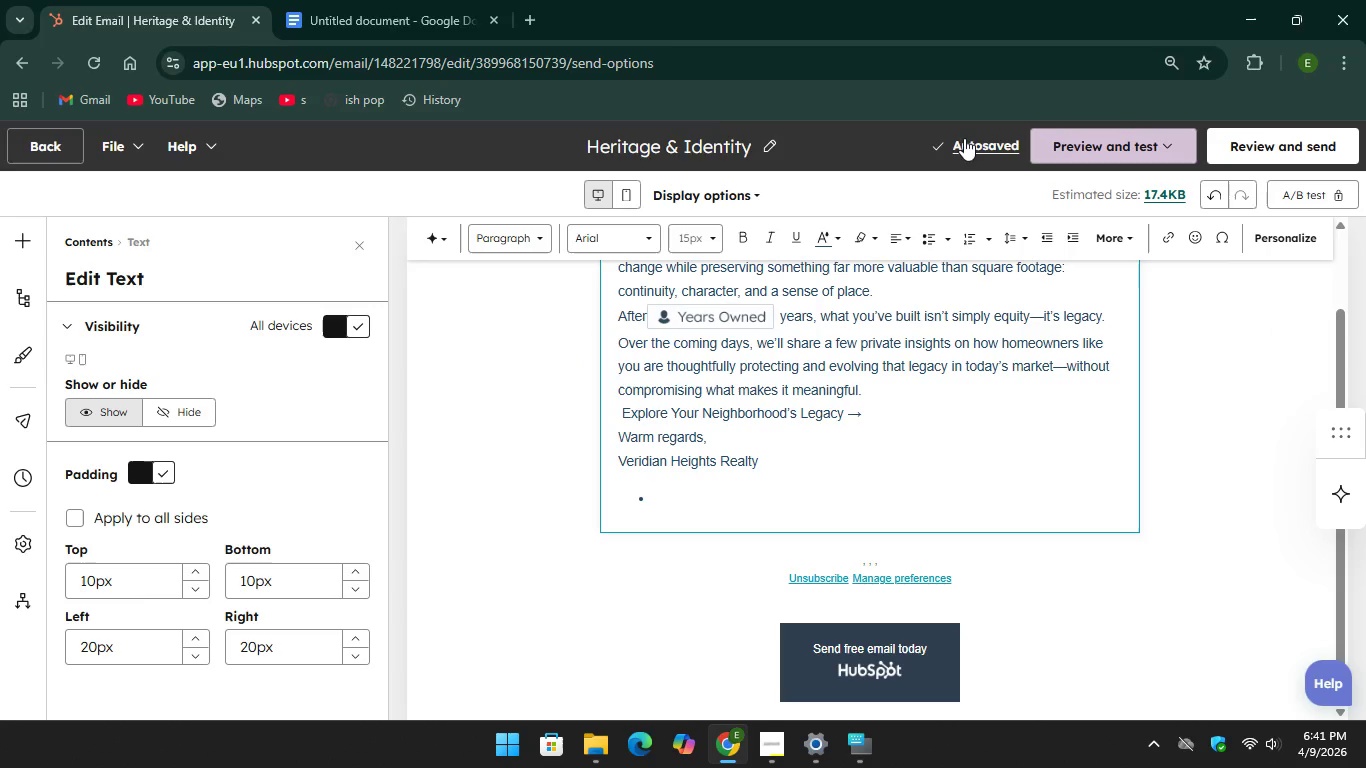 
left_click([963, 146])
 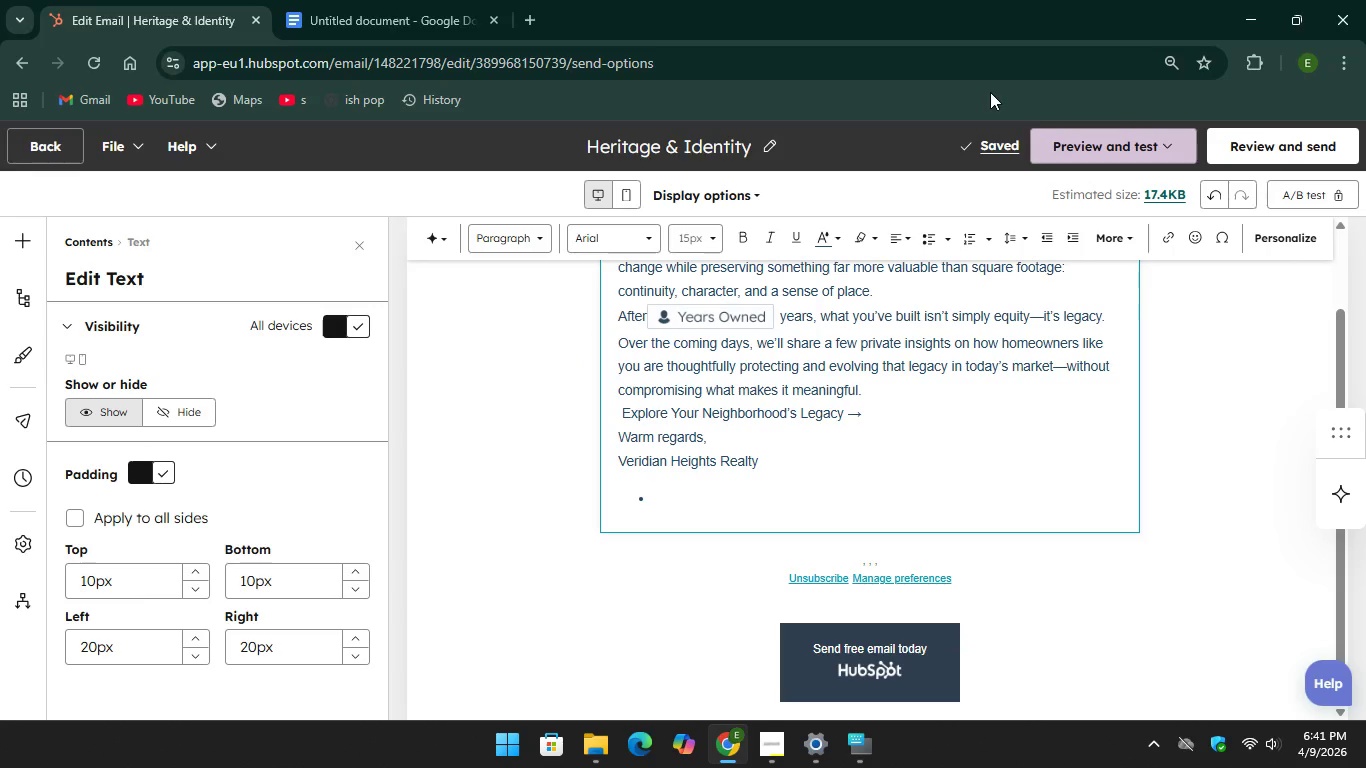 
wait(5.39)
 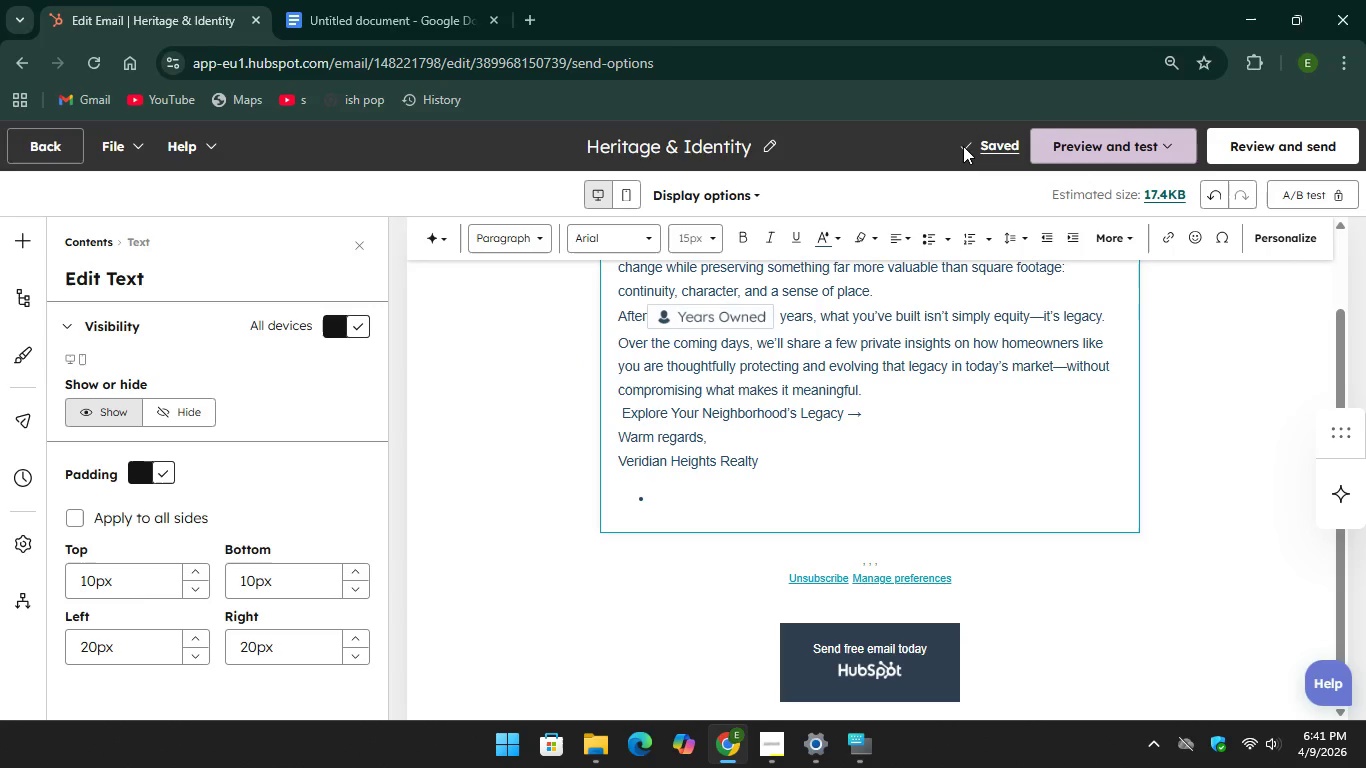 
left_click([39, 149])
 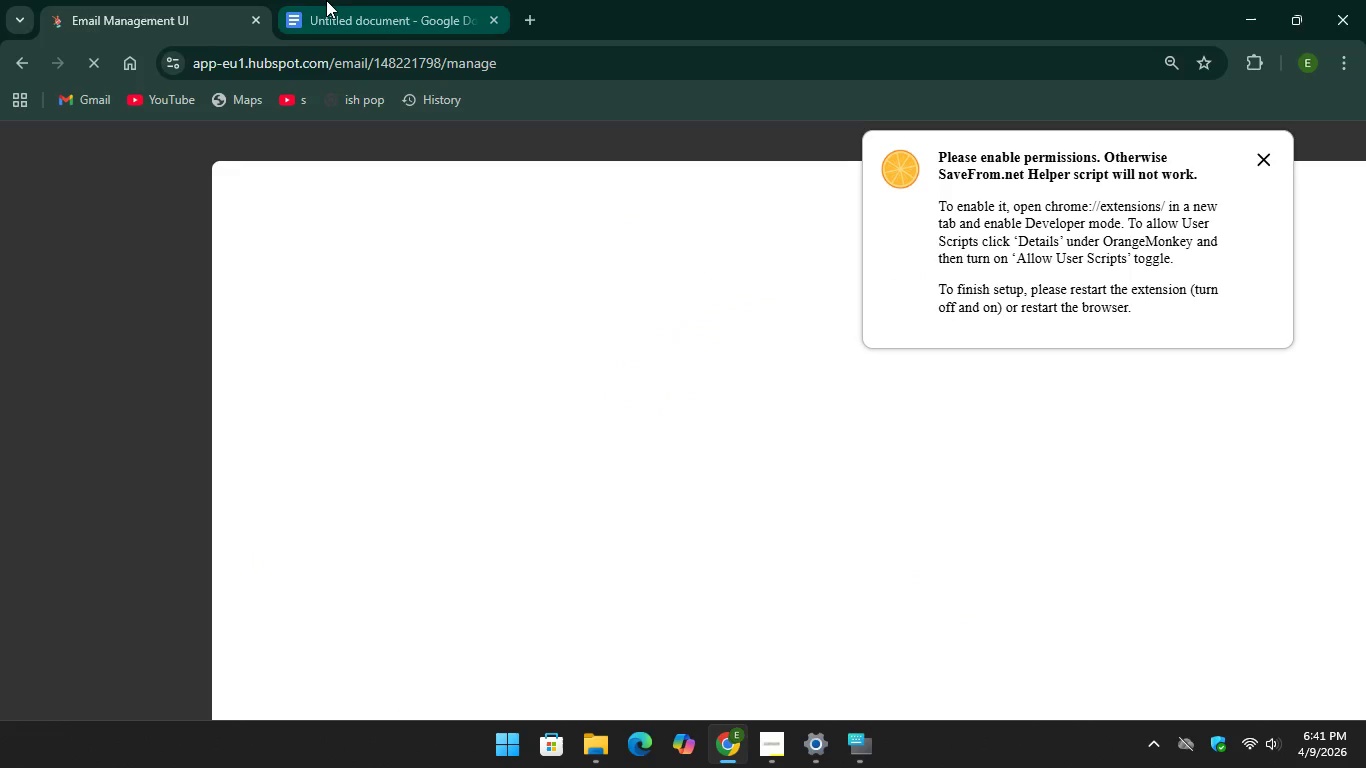 
left_click([326, 0])
 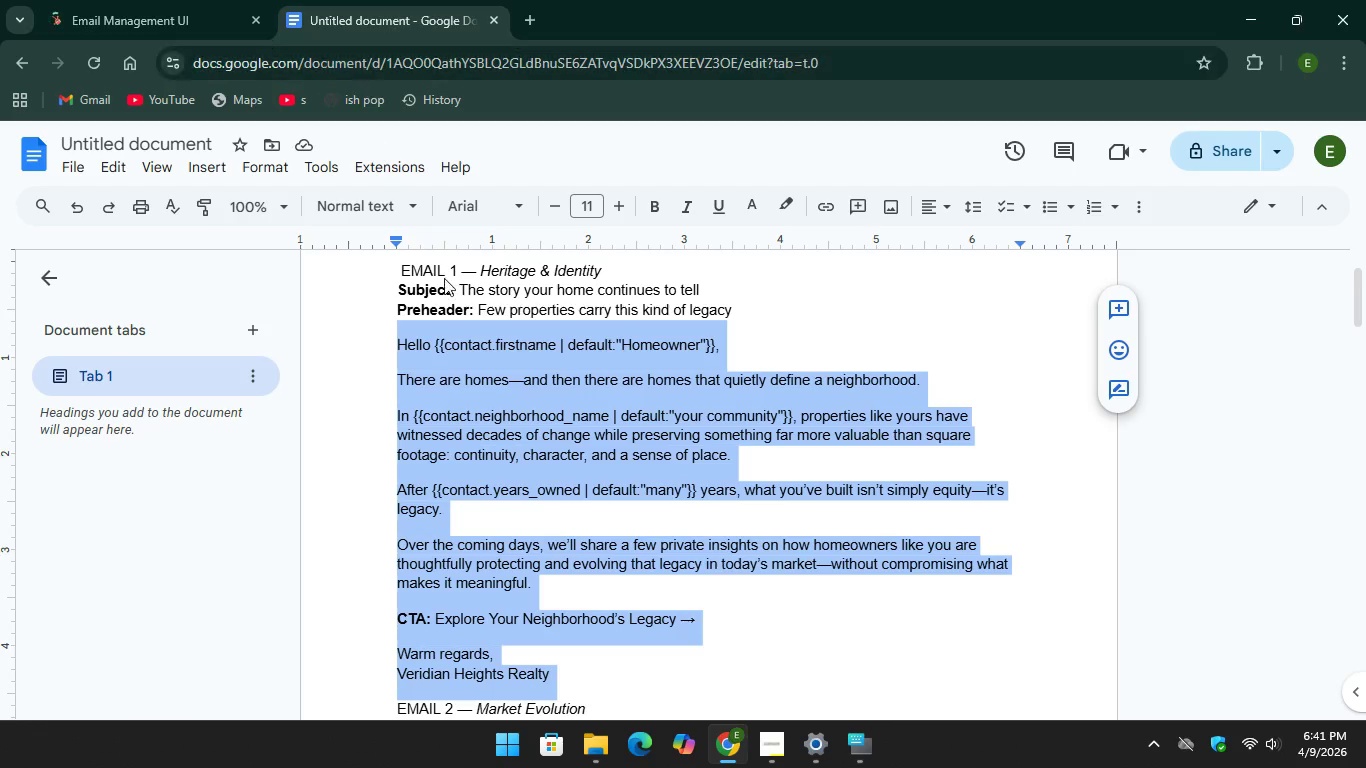 
scroll: coordinate [455, 332], scroll_direction: down, amount: 4.0
 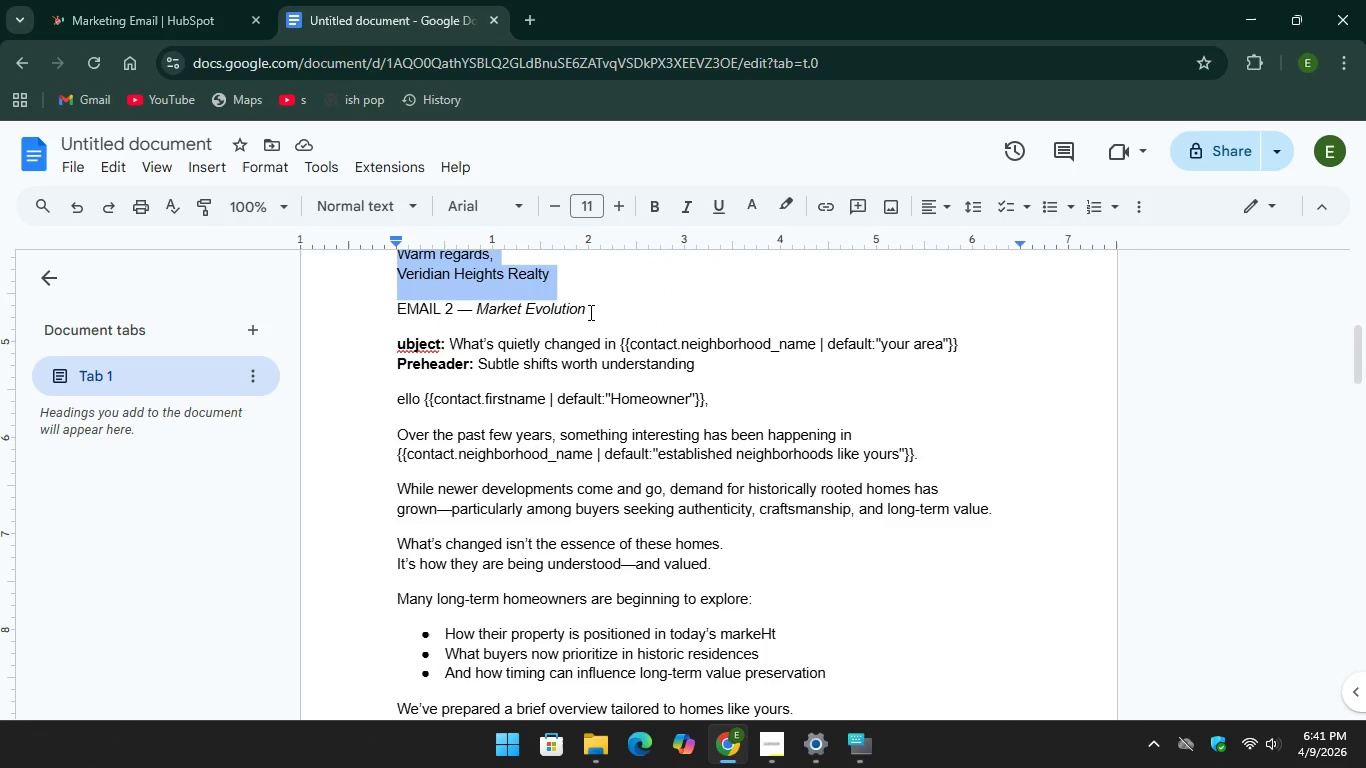 
left_click_drag(start_coordinate=[599, 303], to_coordinate=[474, 308])
 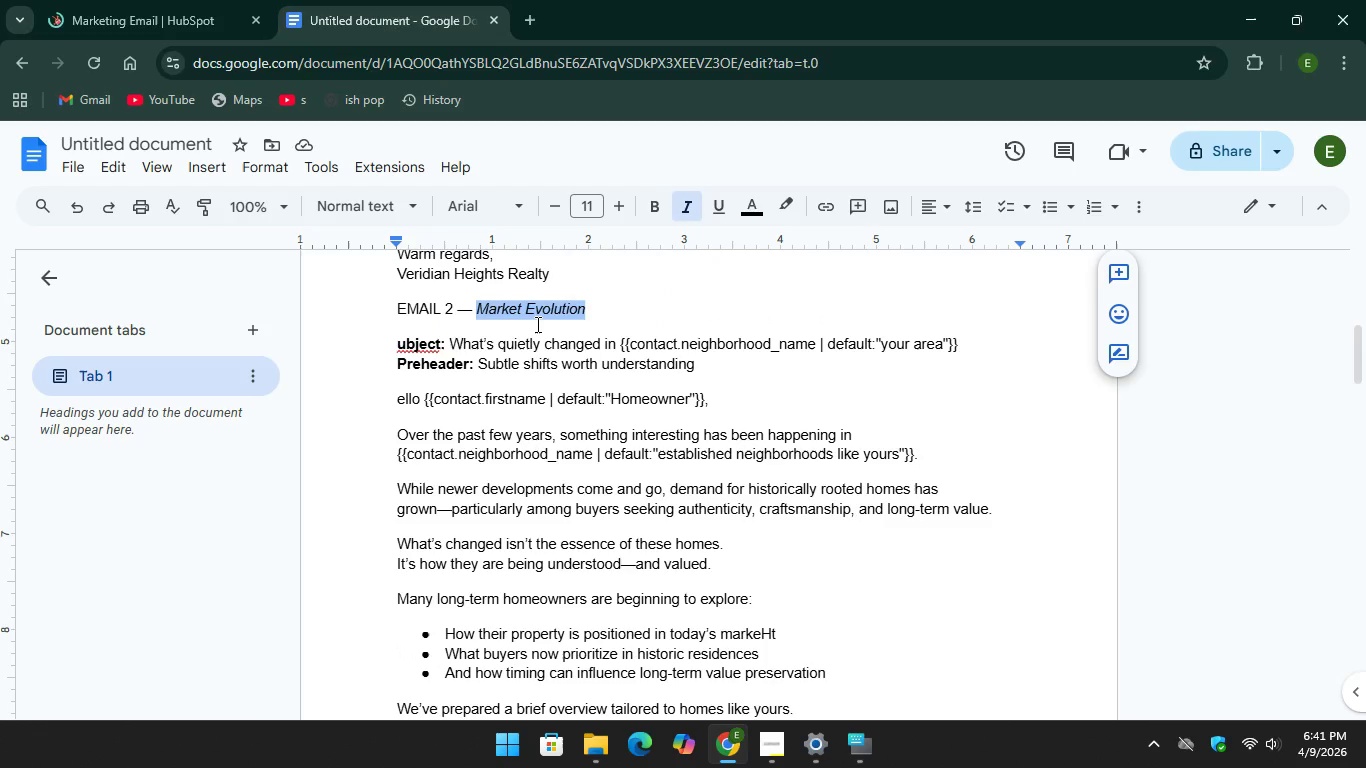 
right_click([537, 322])
 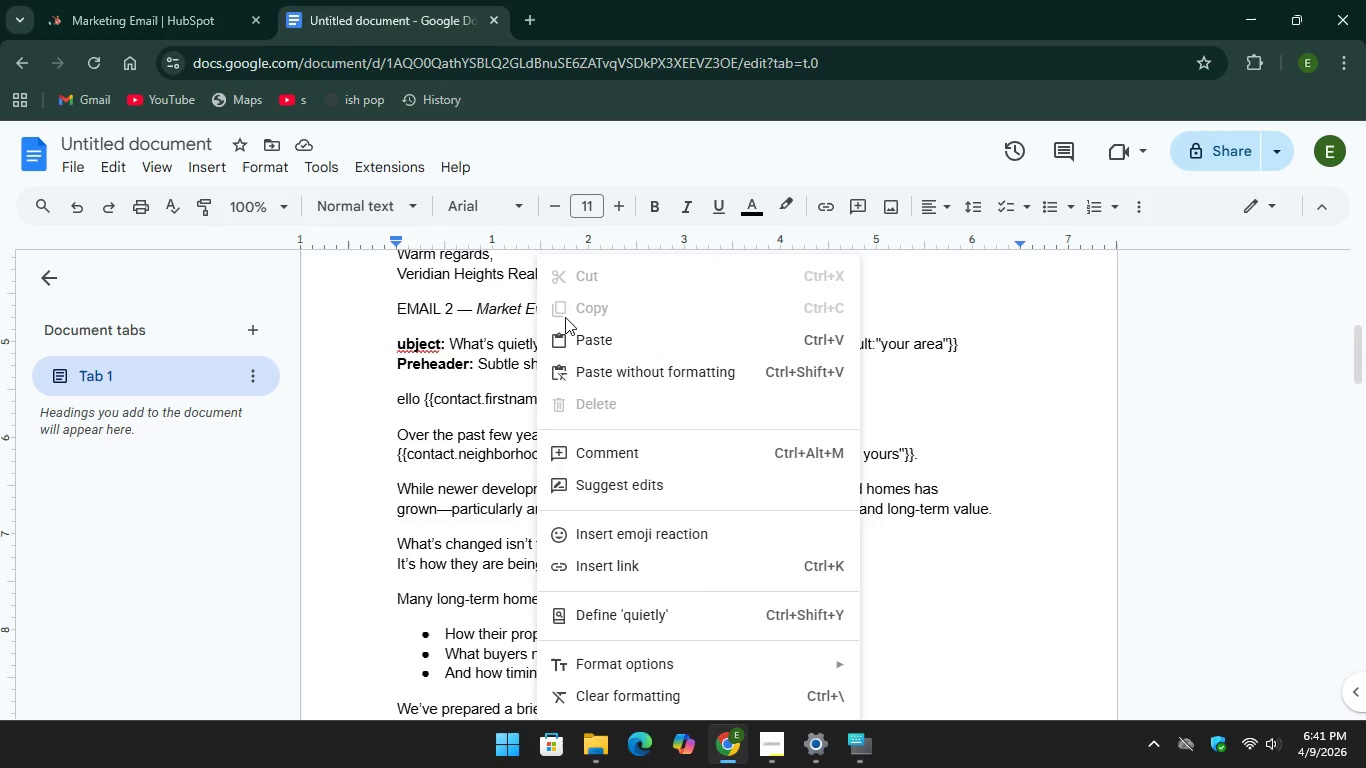 
left_click([503, 308])
 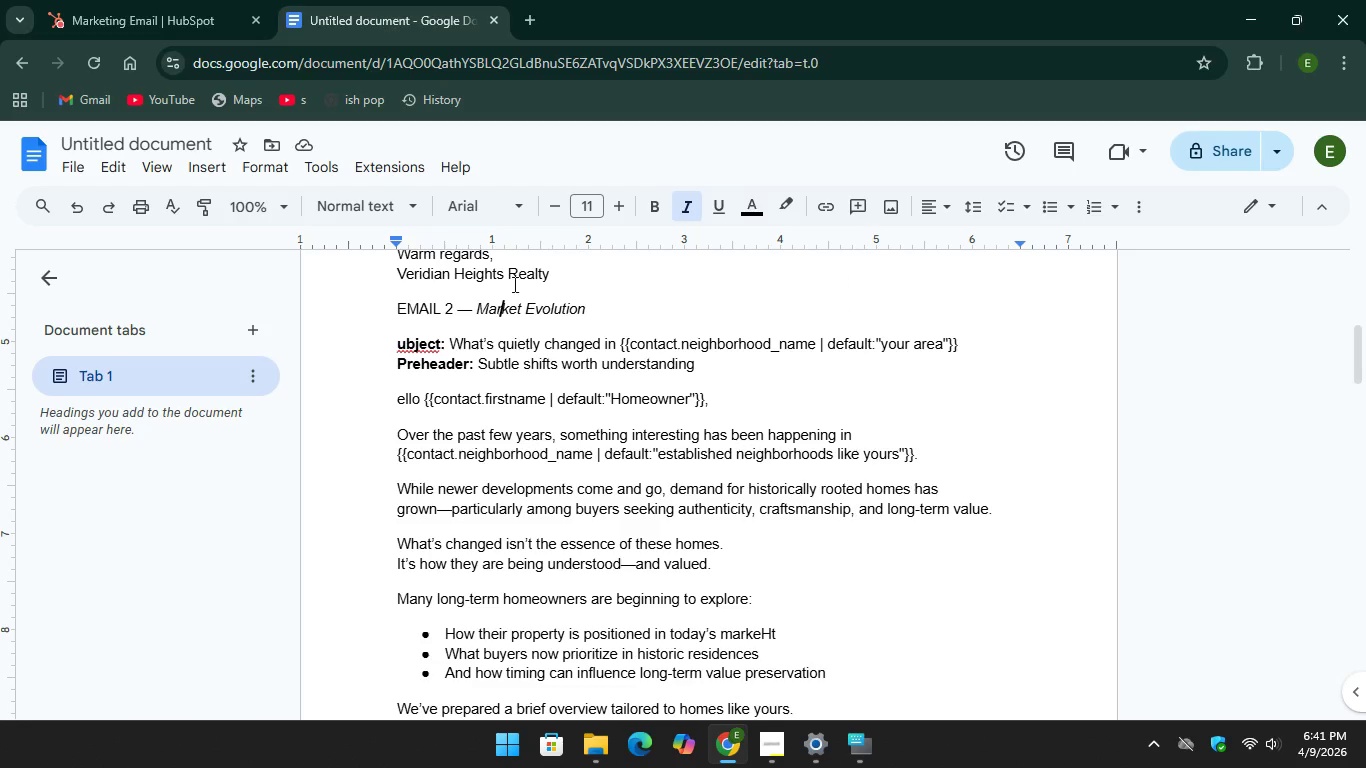 
wait(9.27)
 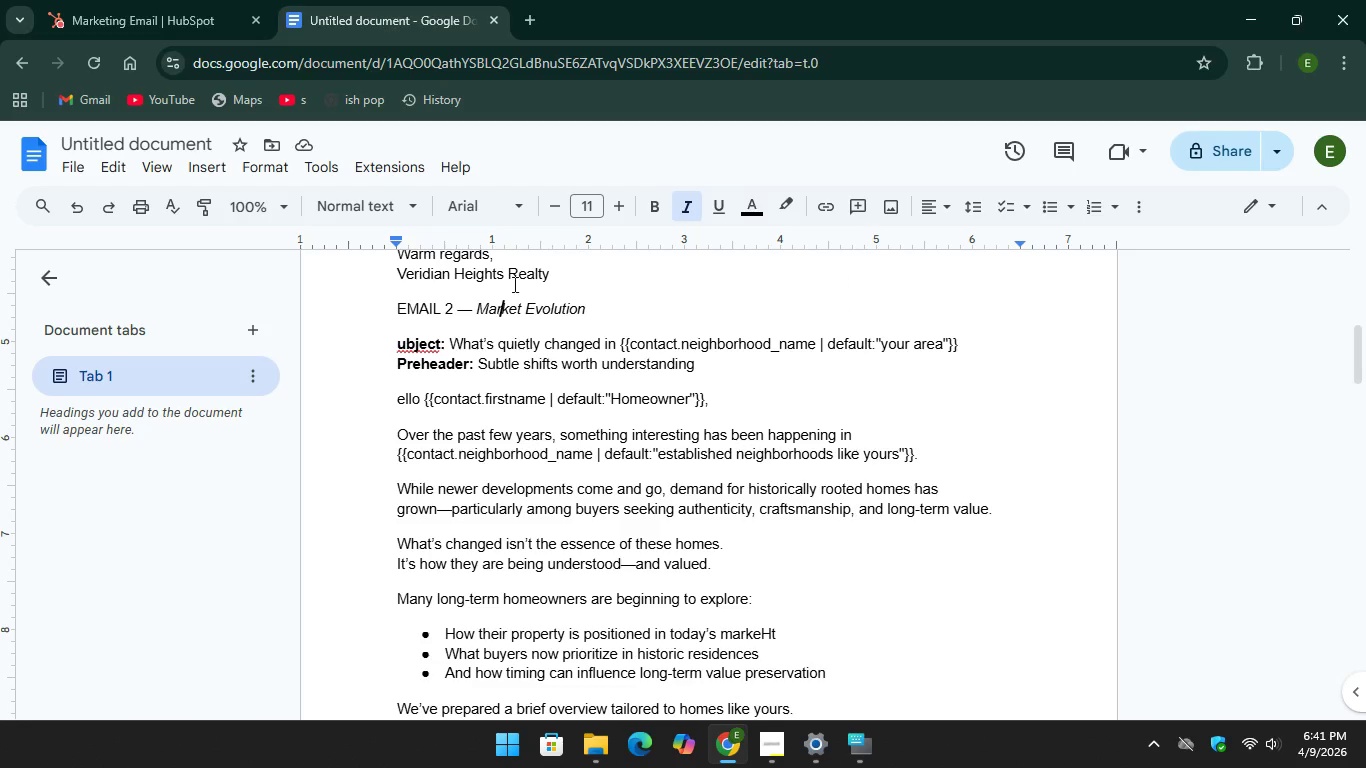 
left_click_drag(start_coordinate=[478, 310], to_coordinate=[602, 308])
 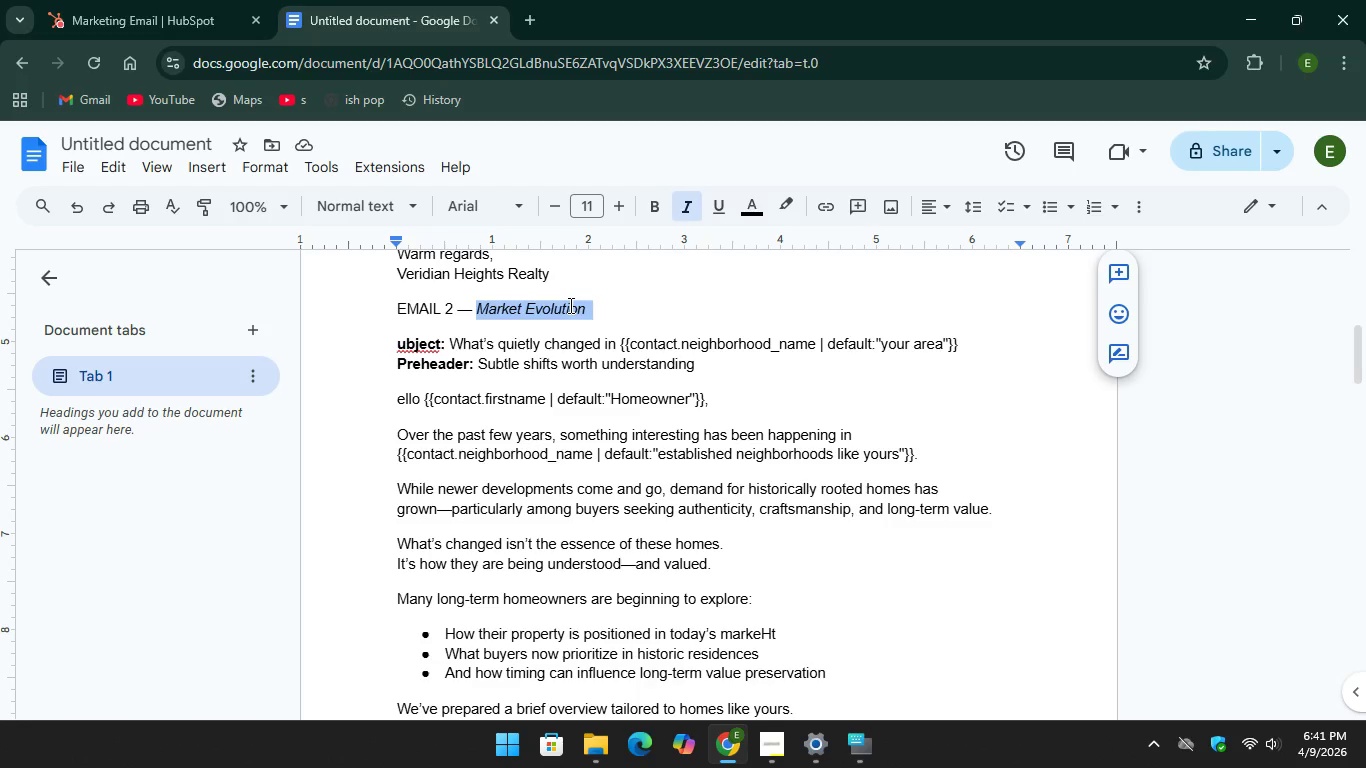 
right_click([569, 305])
 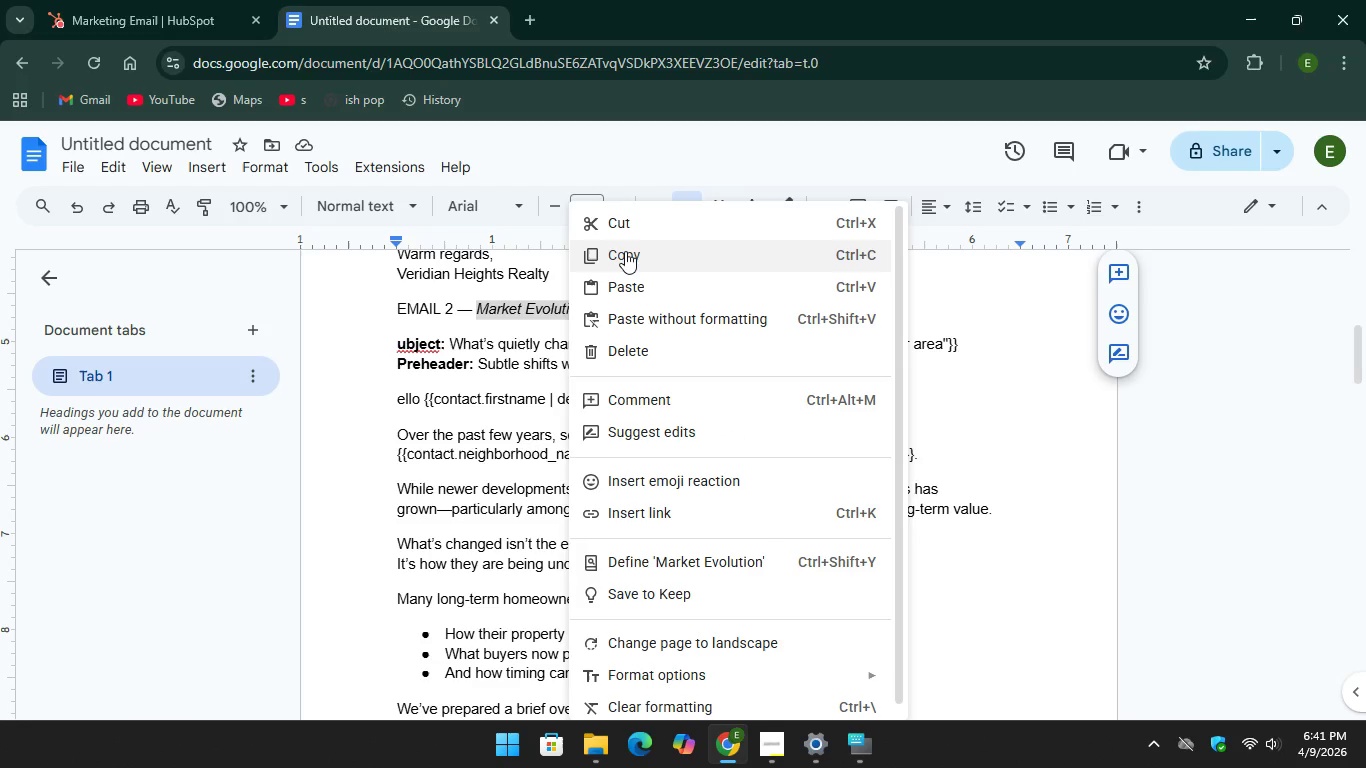 
left_click([625, 251])
 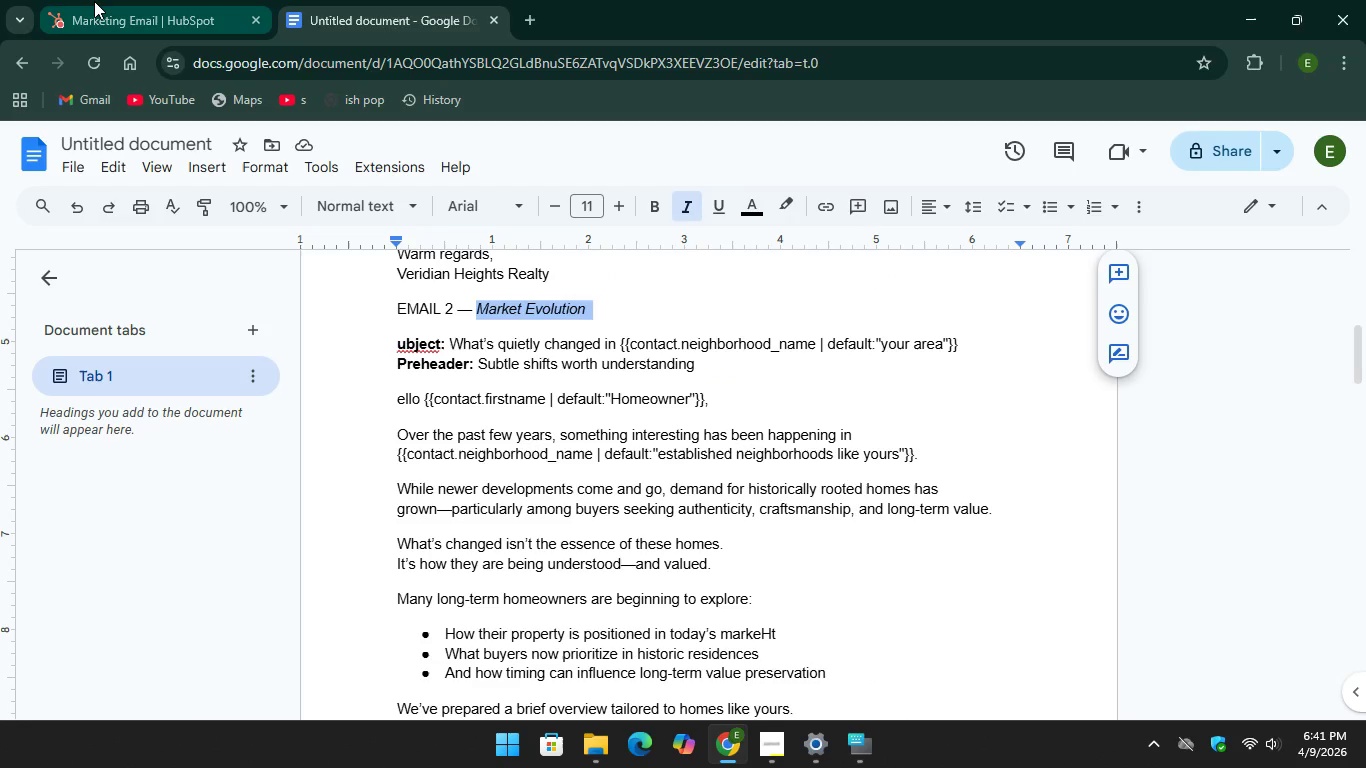 
left_click([94, 1])
 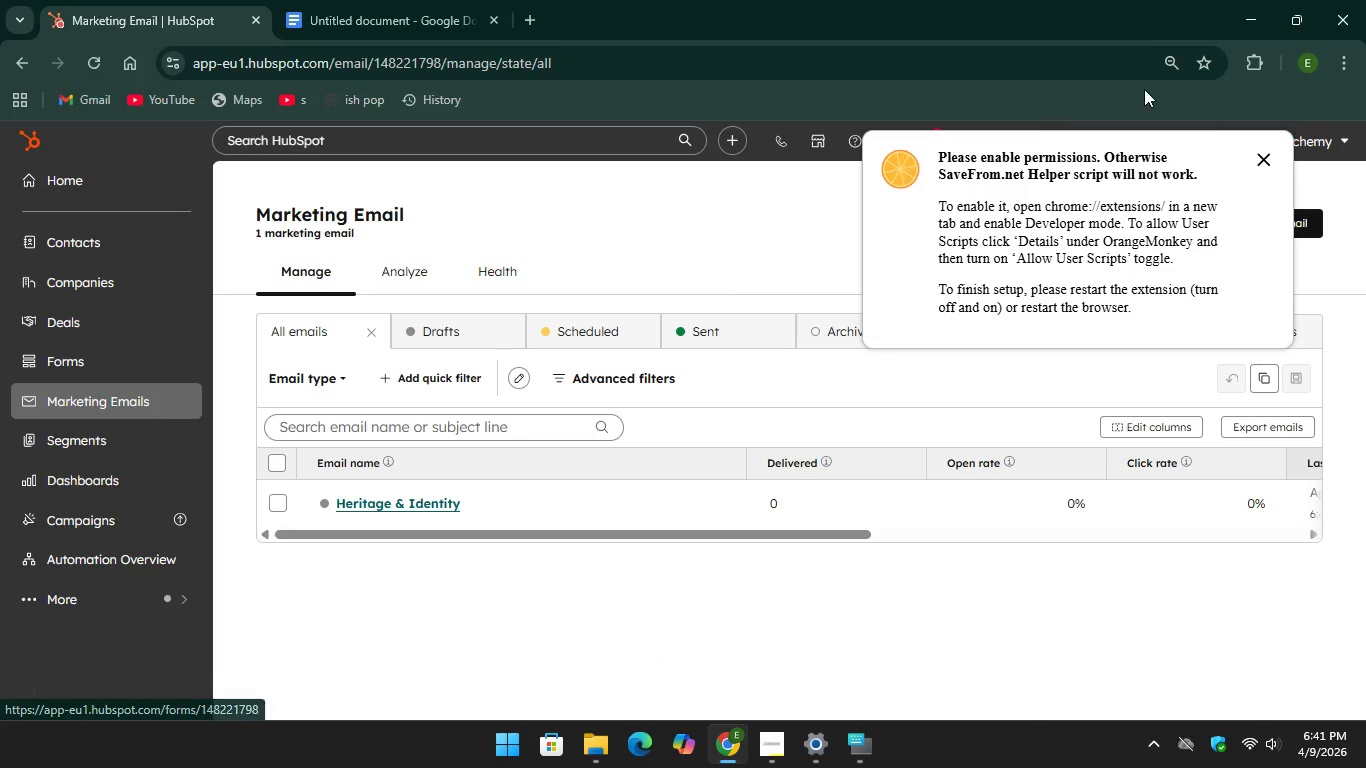 
wait(5.62)
 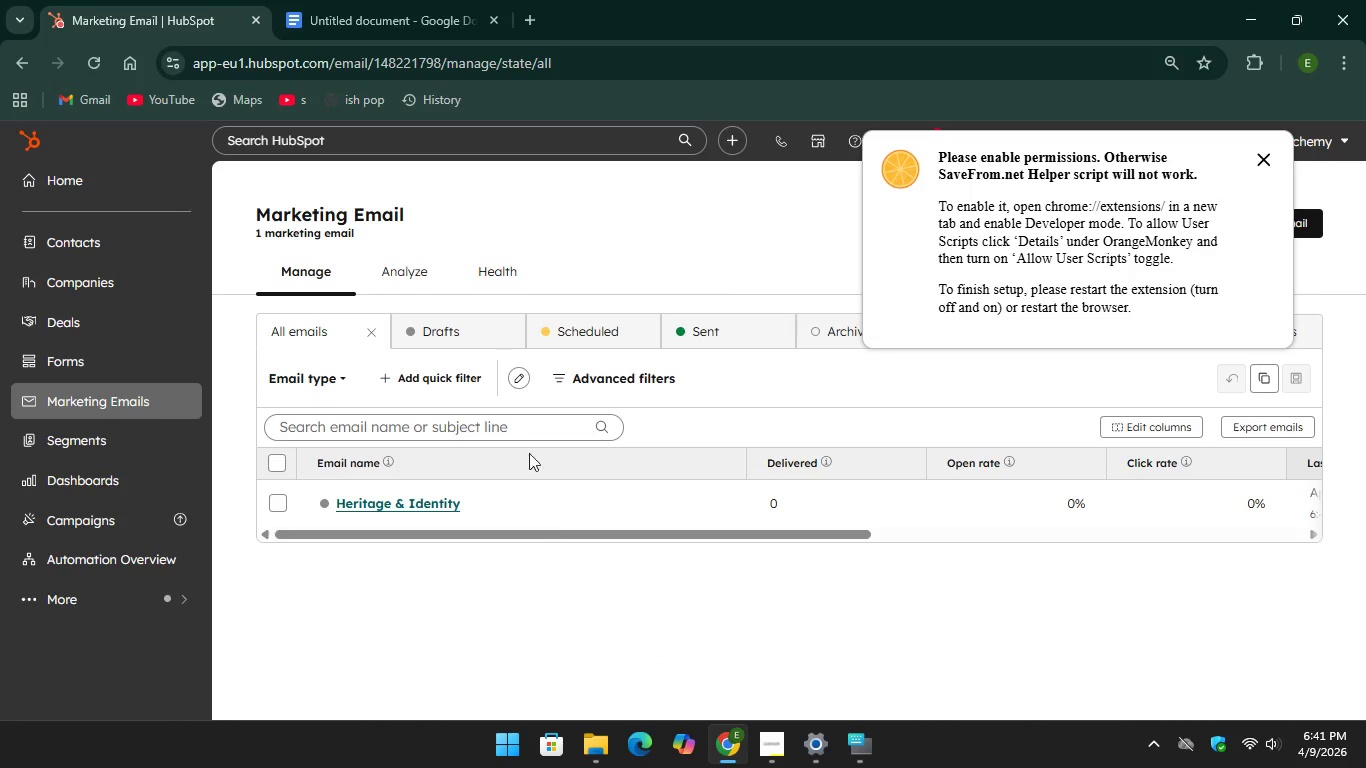 
left_click([1256, 157])
 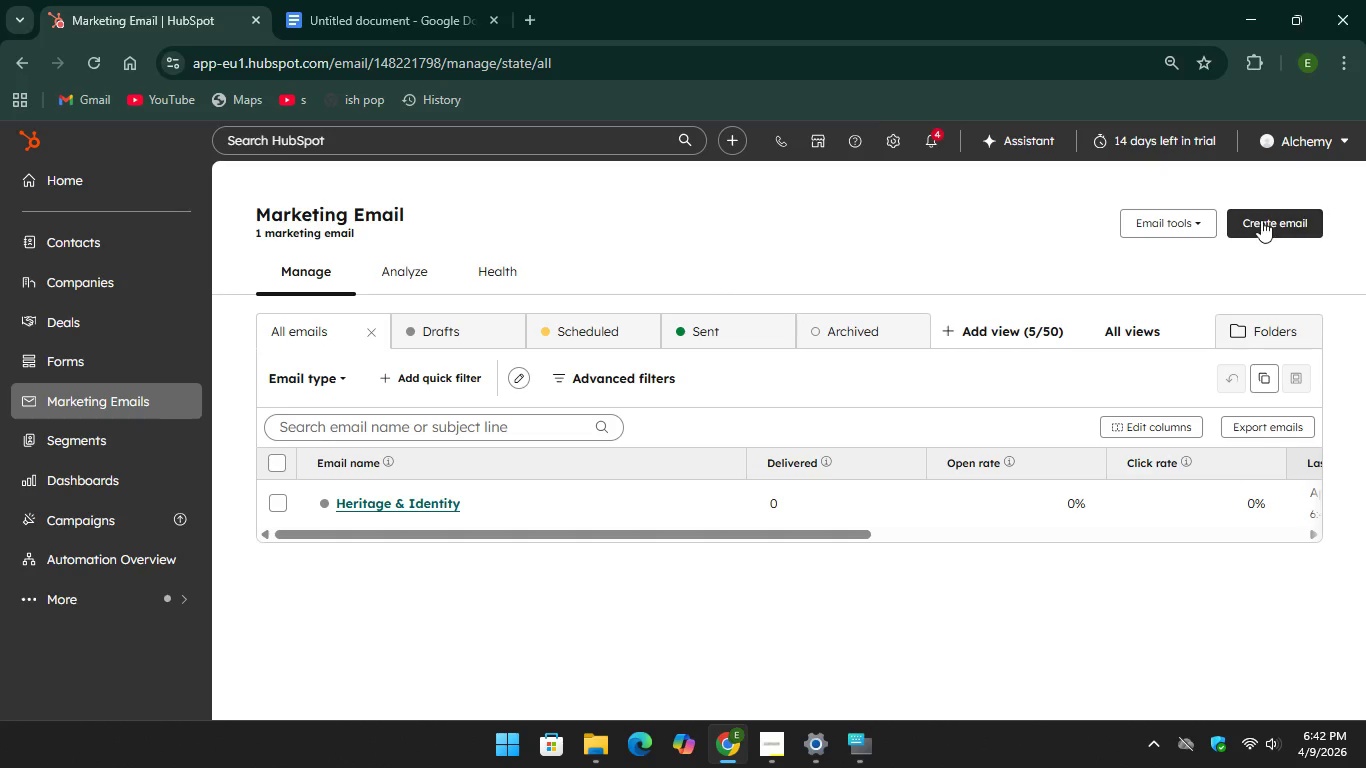 
left_click([1261, 220])
 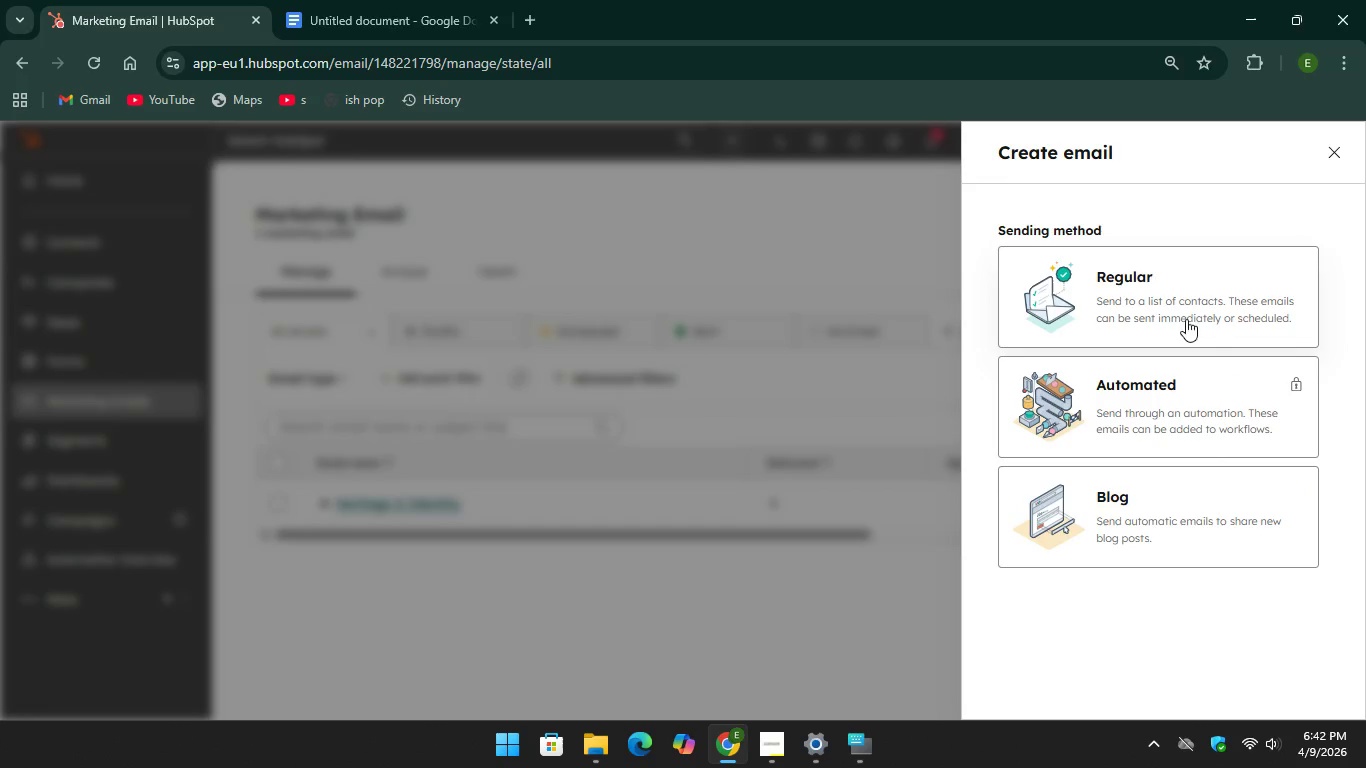 
left_click([1173, 307])
 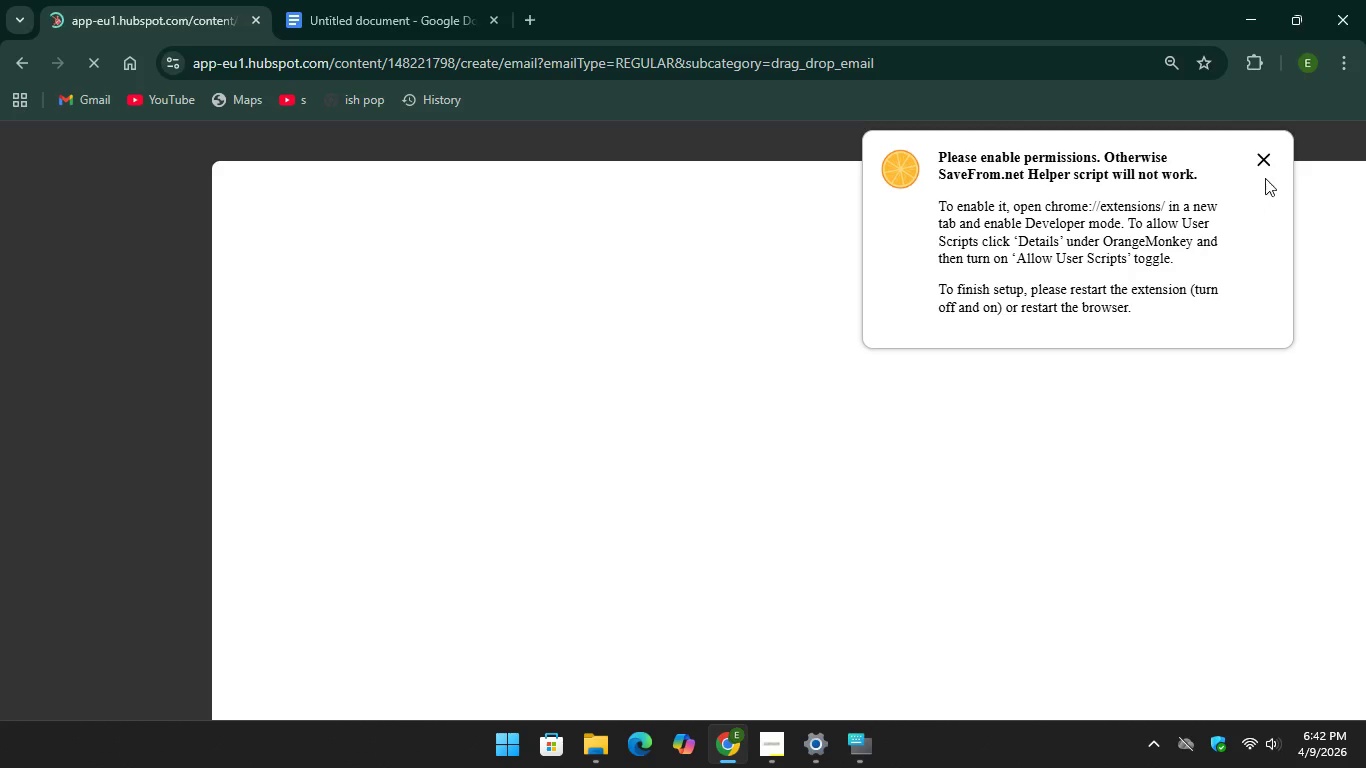 
left_click([1262, 164])
 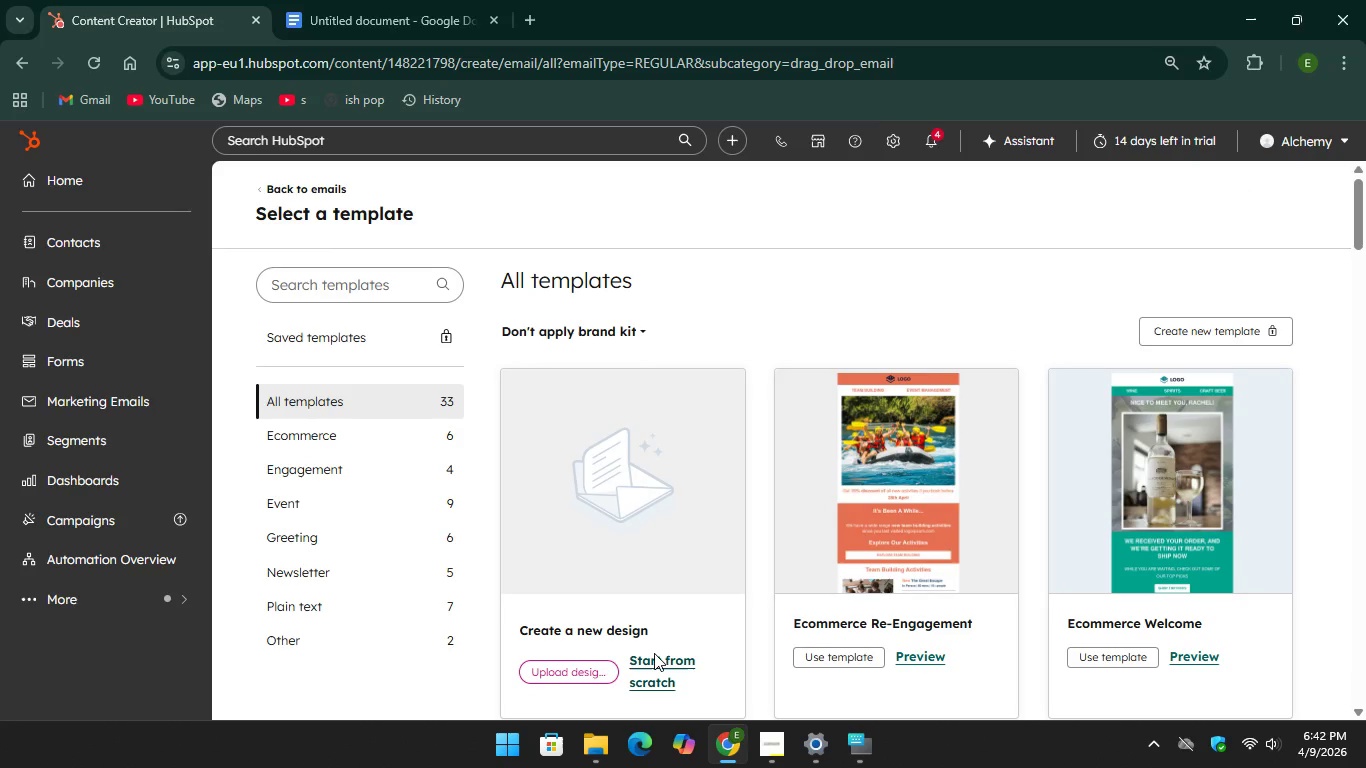 
wait(5.33)
 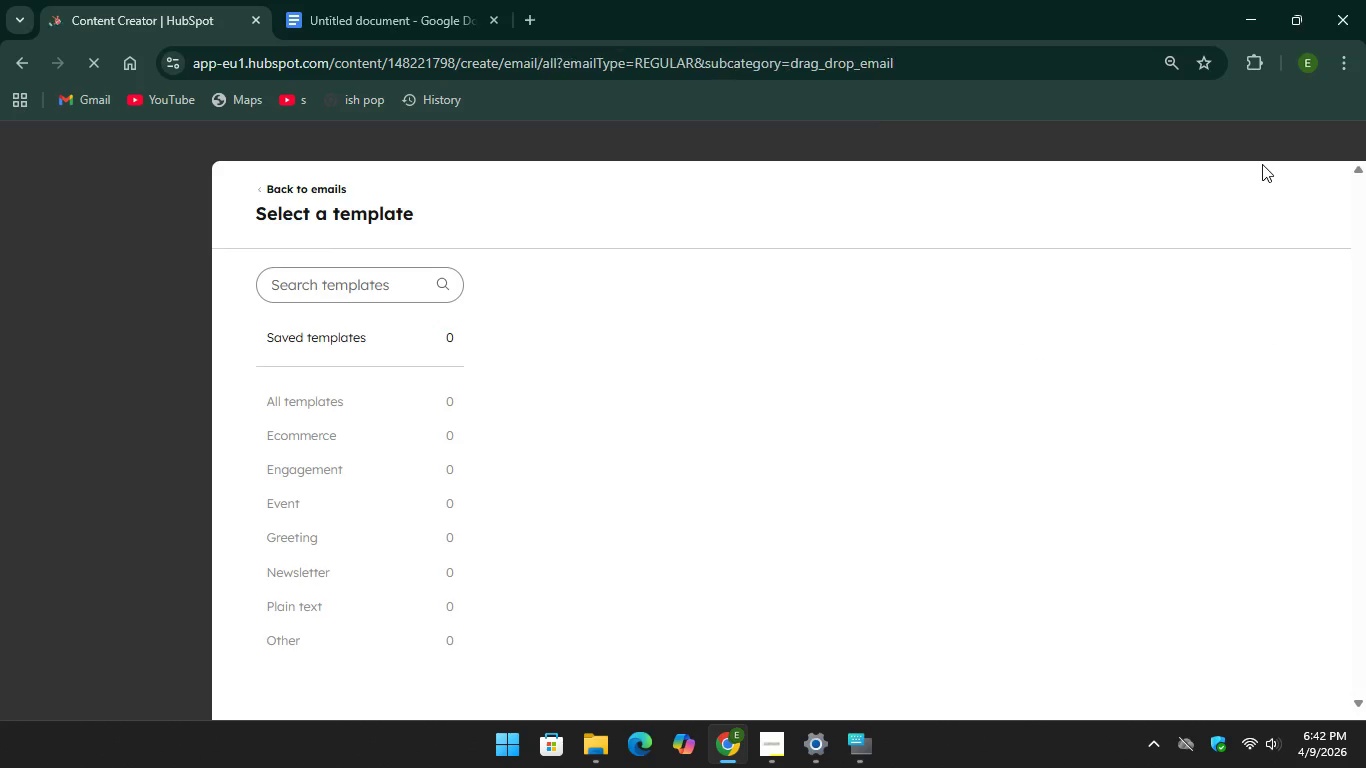 
scroll: coordinate [794, 530], scroll_direction: down, amount: 2.0
 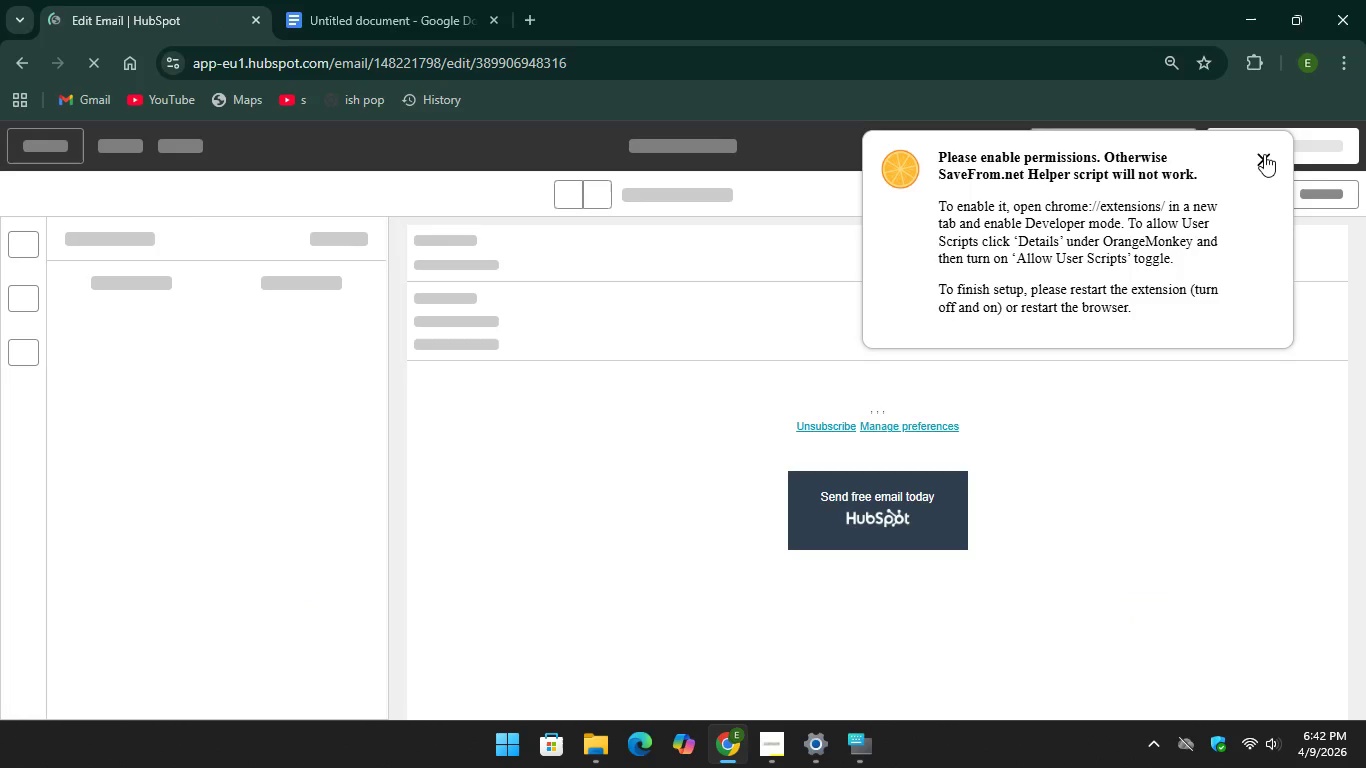 
left_click([1264, 154])
 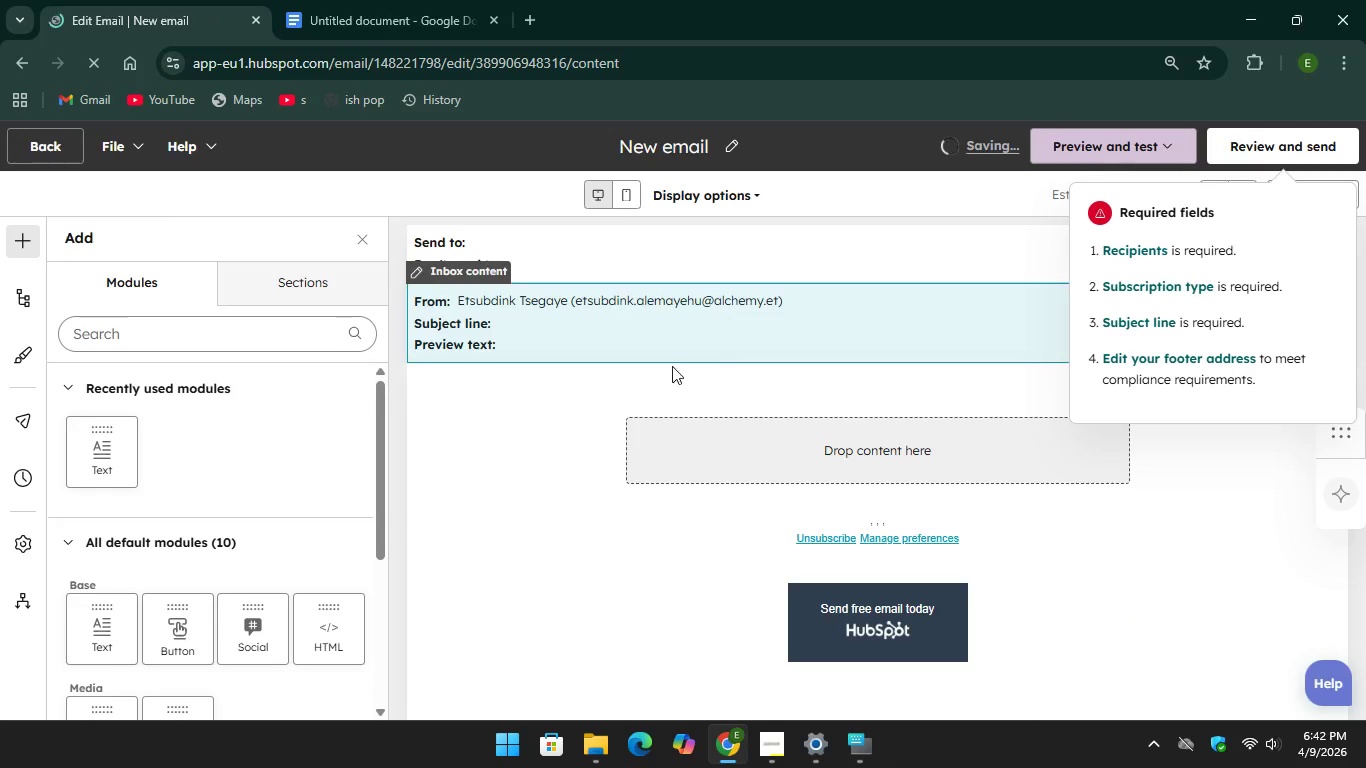 
left_click([675, 131])
 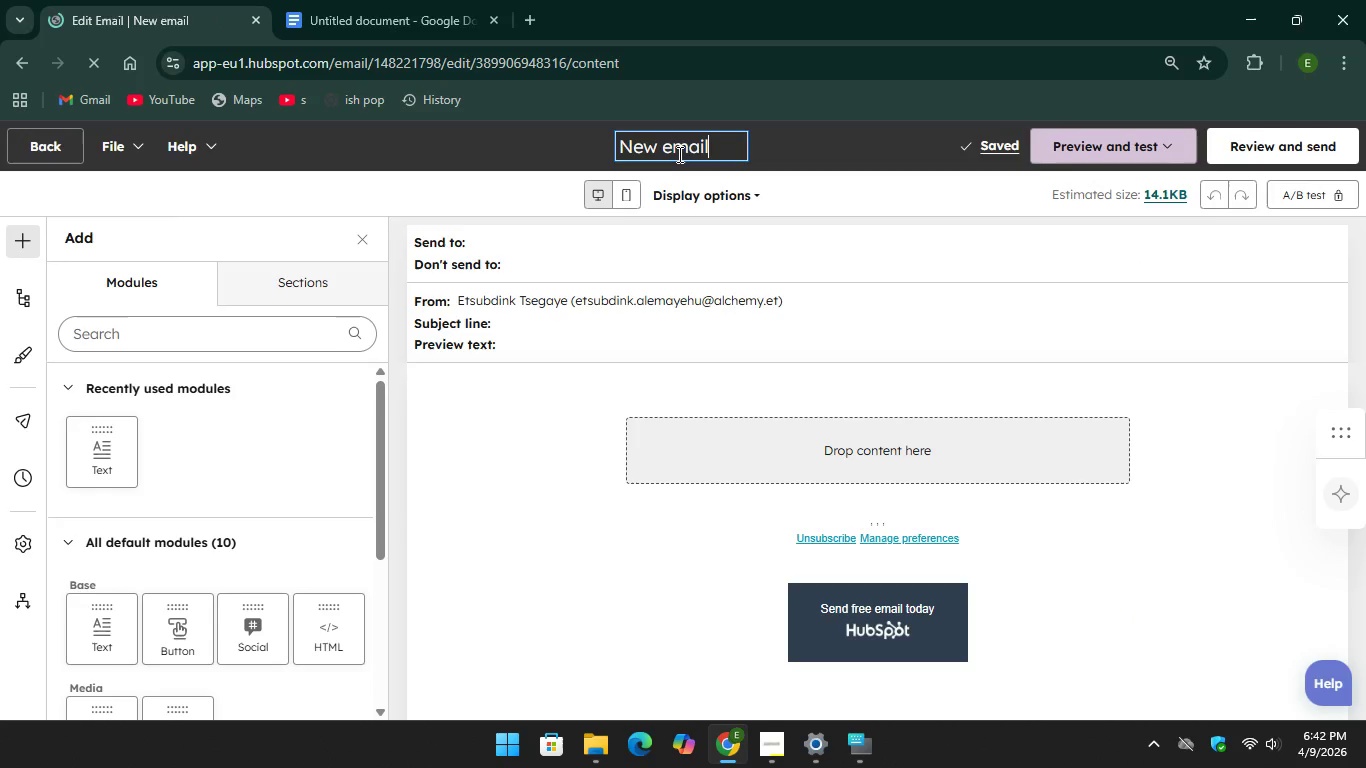 
left_click([678, 154])
 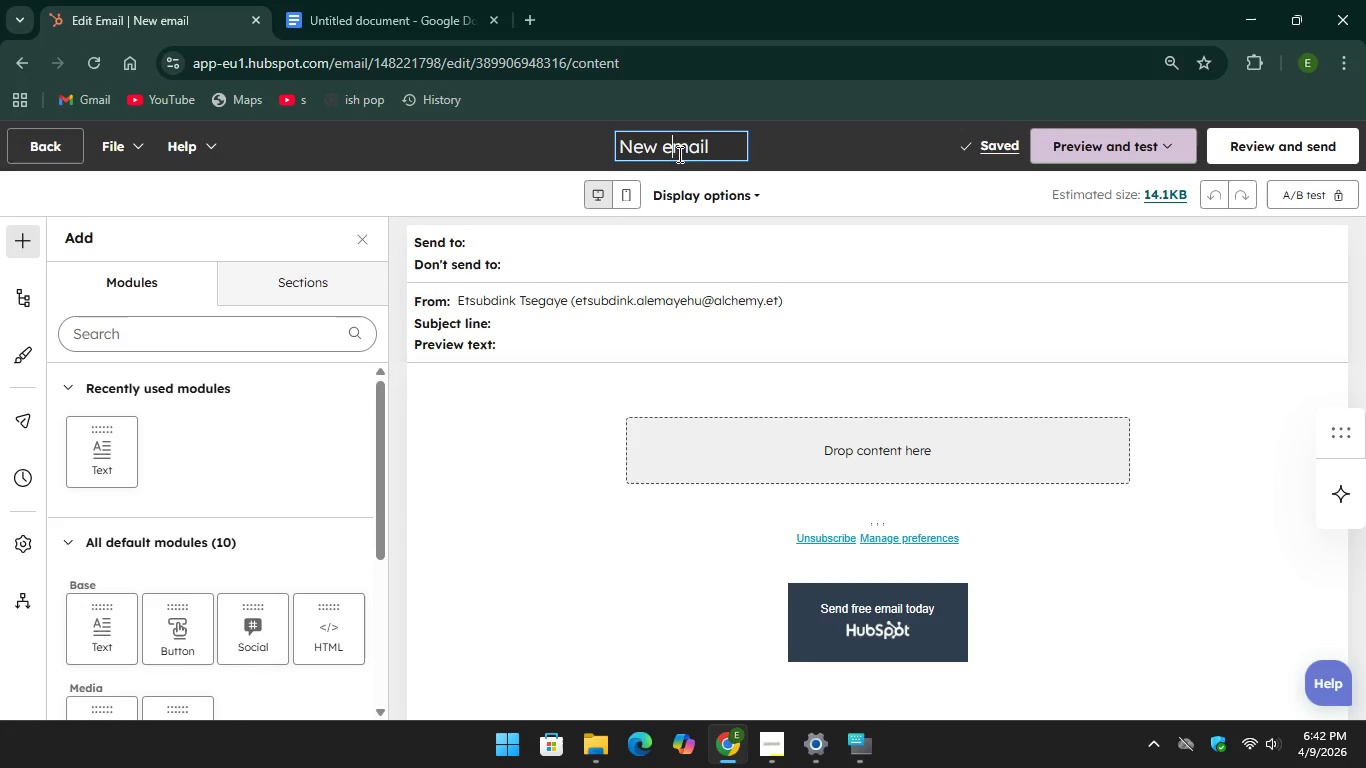 
left_click_drag(start_coordinate=[713, 150], to_coordinate=[606, 165])
 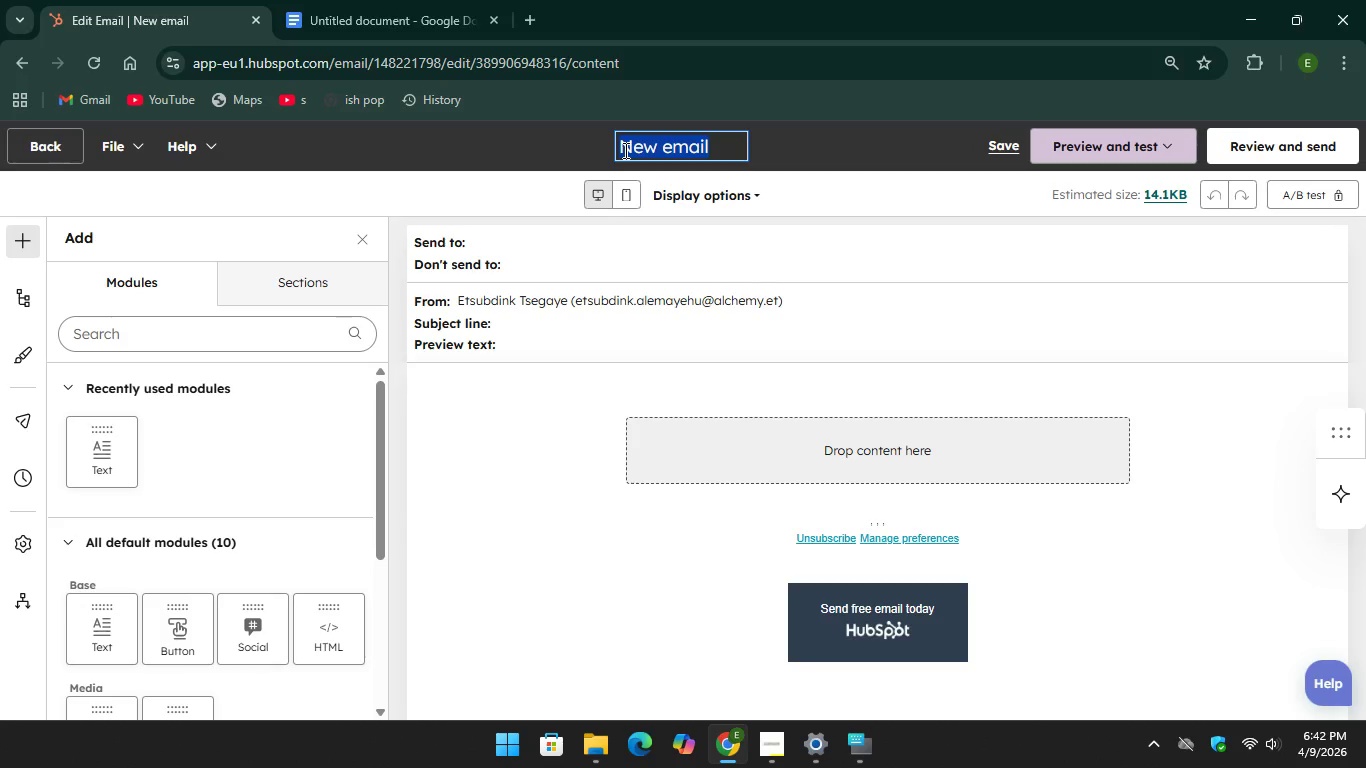 
right_click([624, 150])
 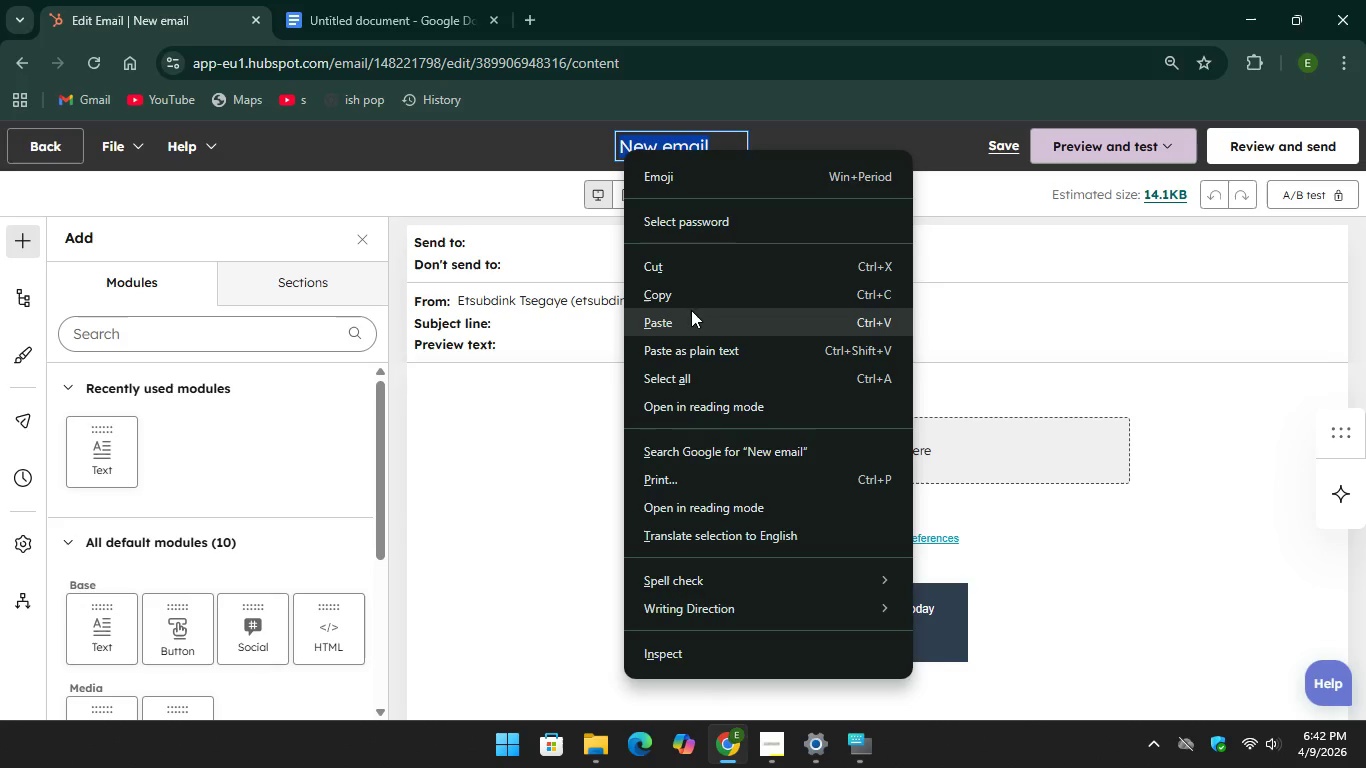 
left_click([691, 310])
 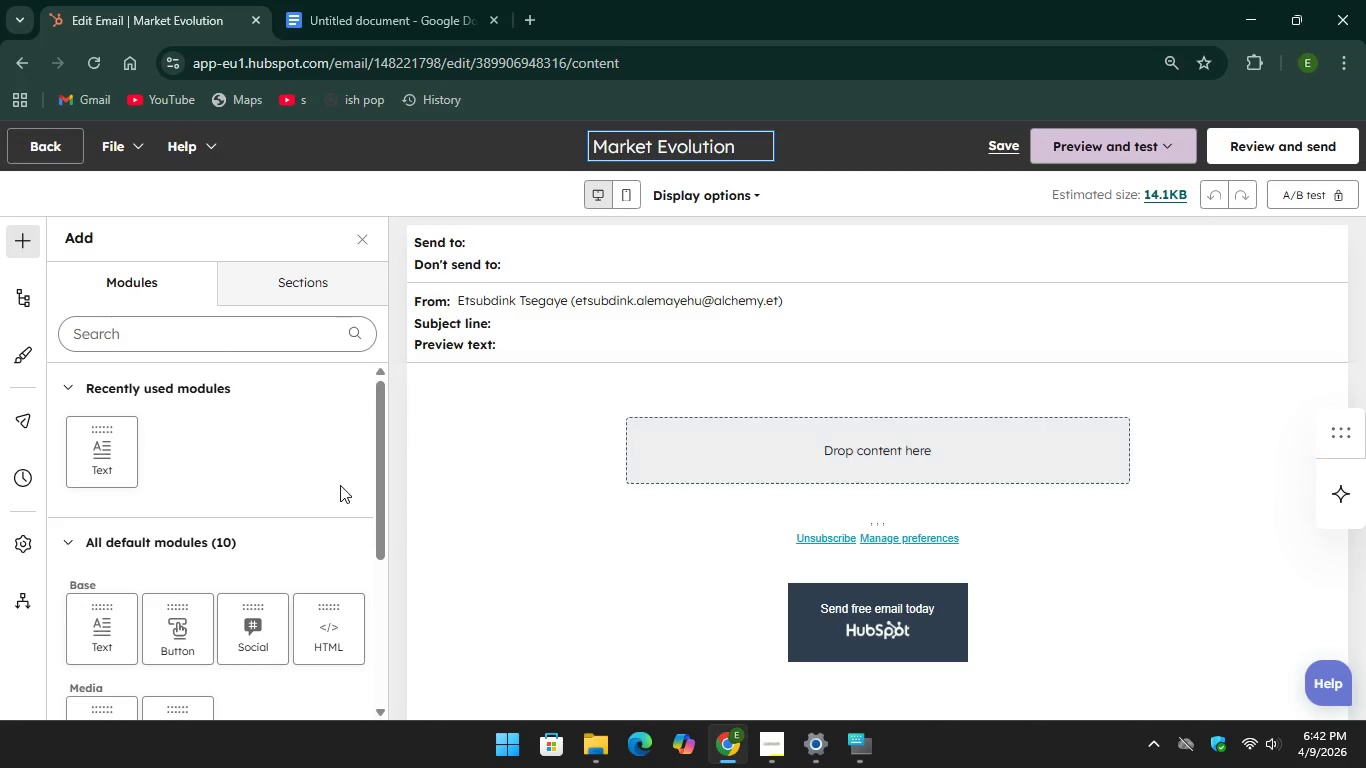 
left_click([113, 462])
 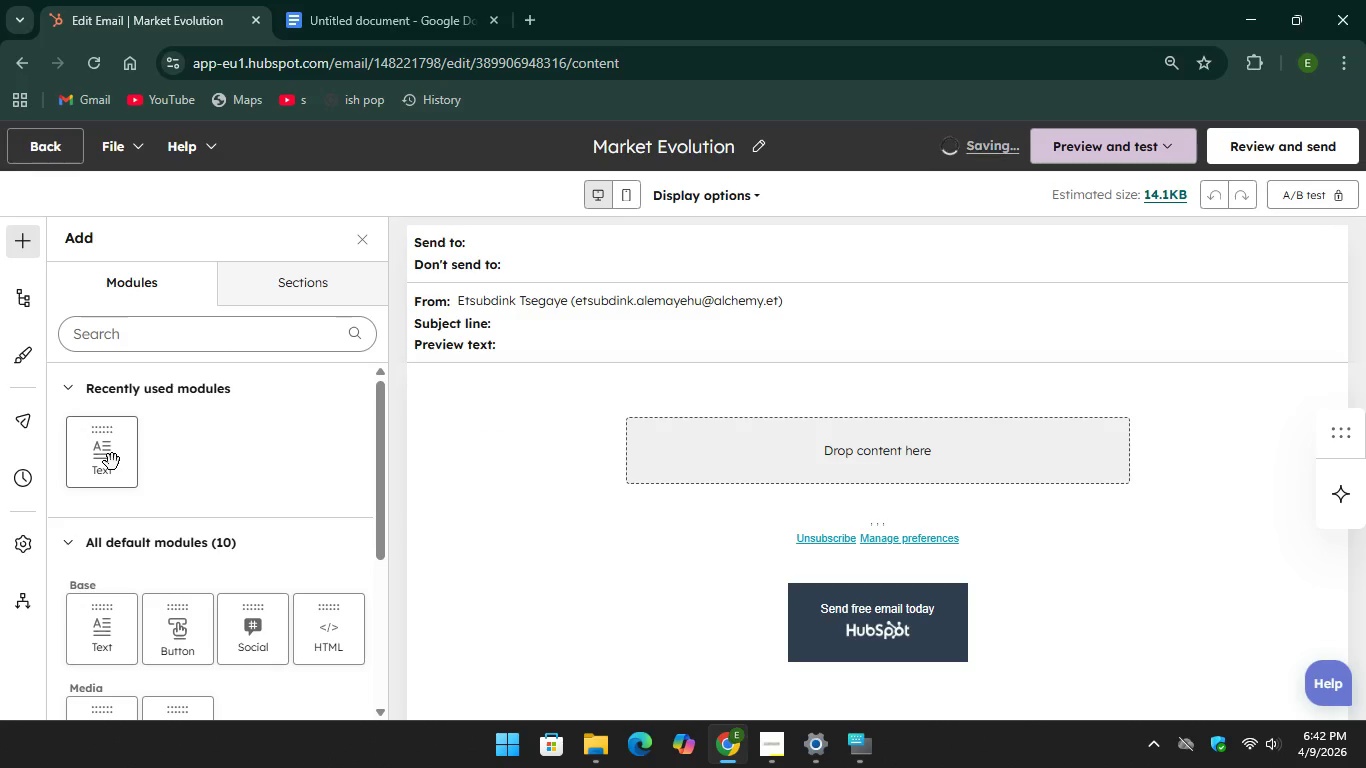 
left_click_drag(start_coordinate=[112, 462], to_coordinate=[716, 446])
 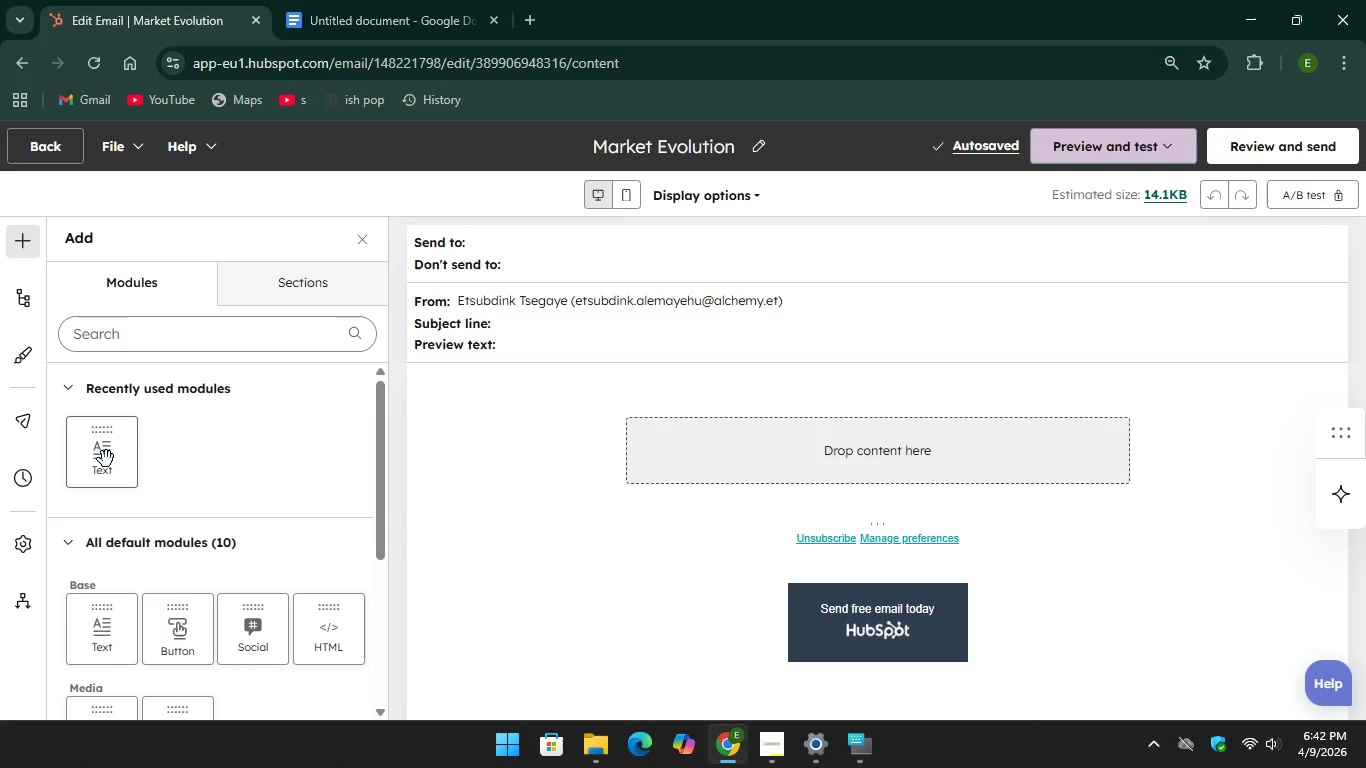 
left_click_drag(start_coordinate=[106, 459], to_coordinate=[763, 454])
 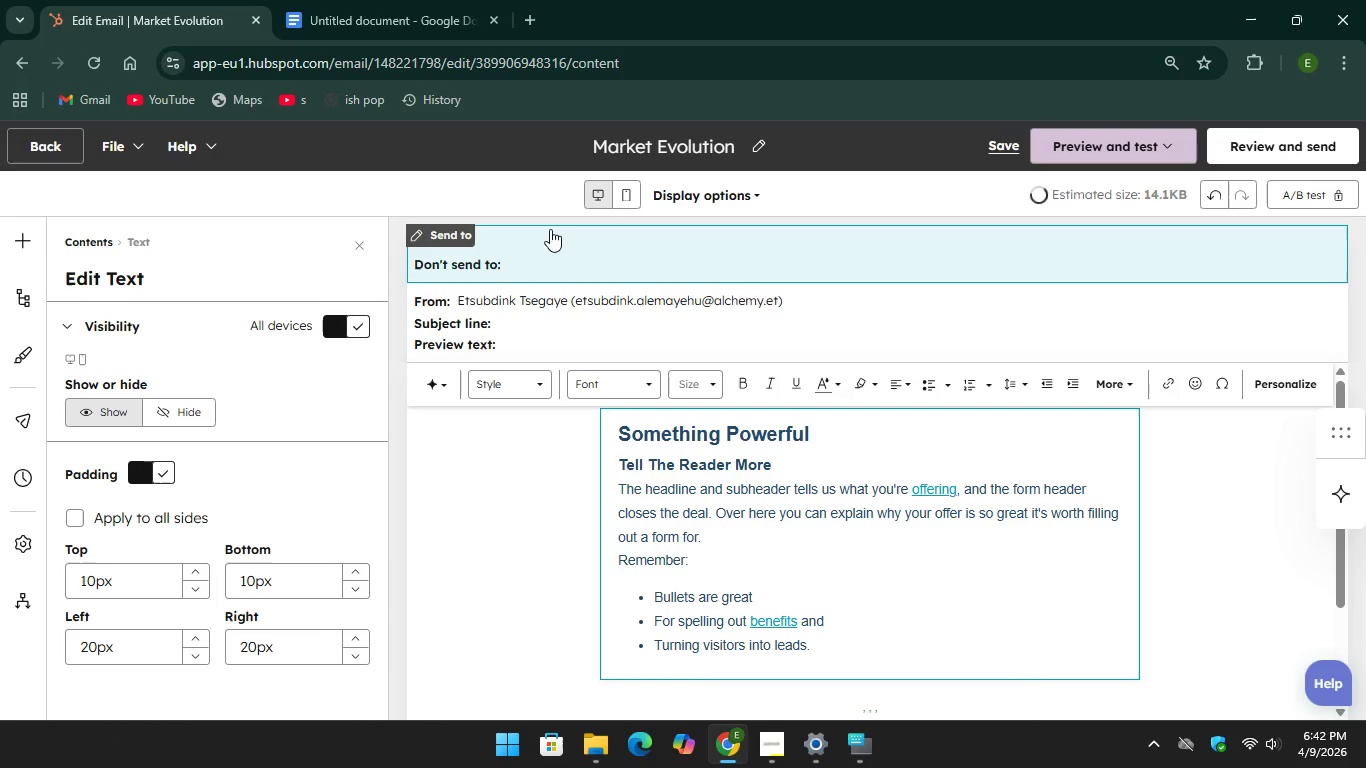 
left_click([552, 238])
 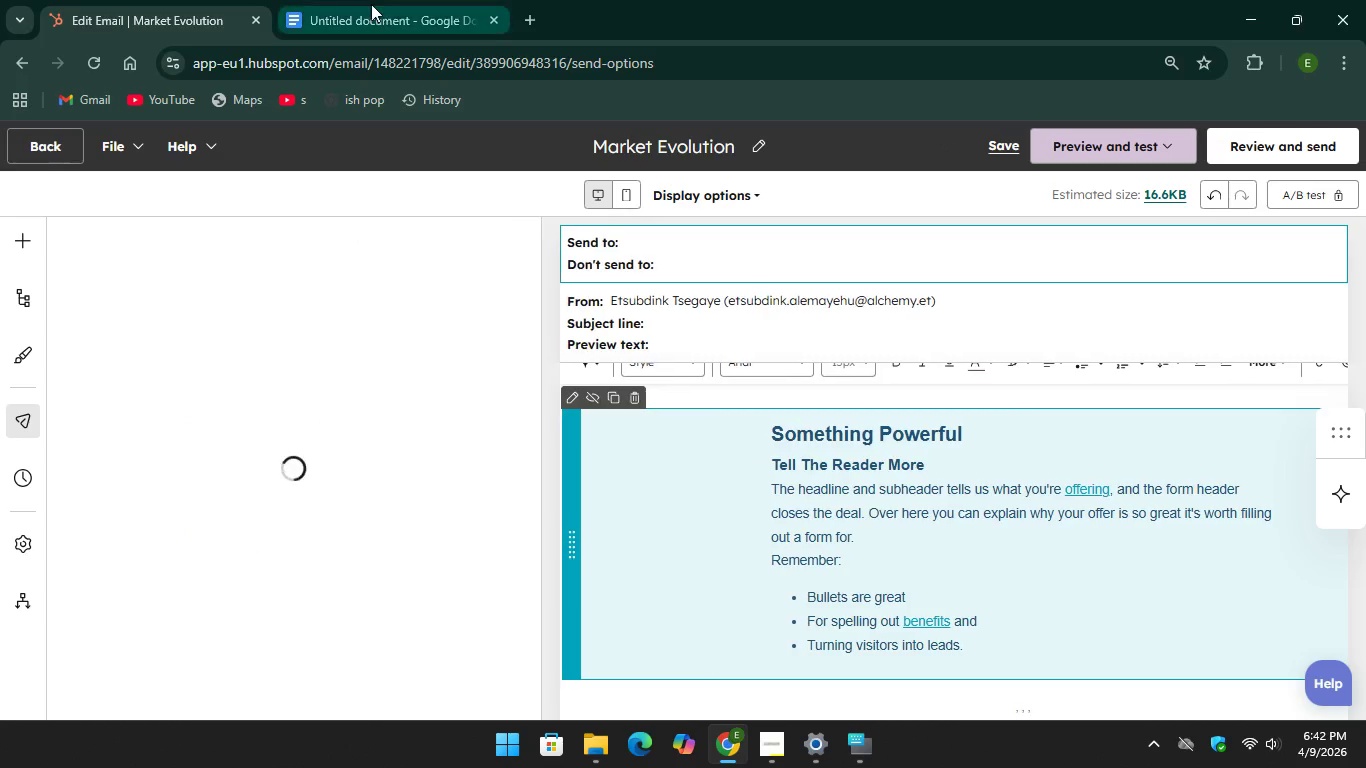 
left_click([371, 4])
 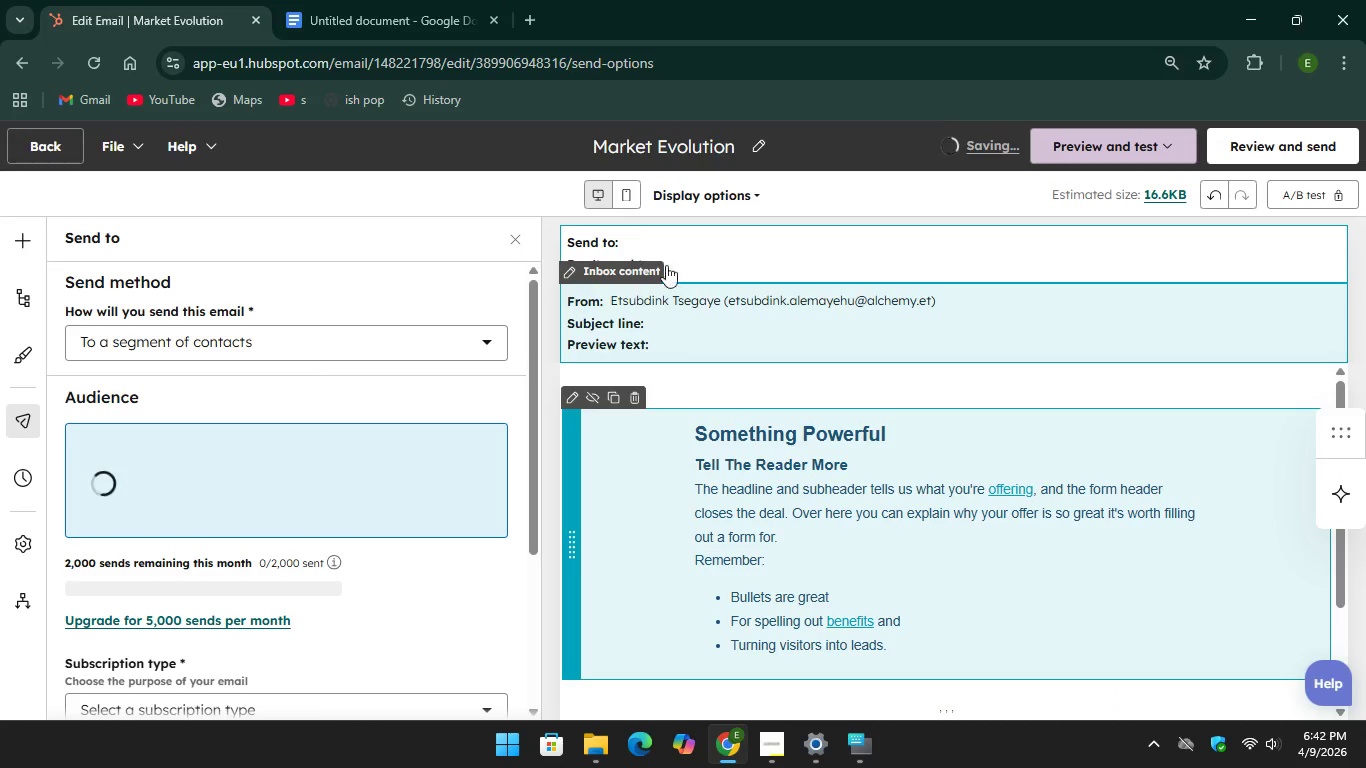 
left_click([644, 254])
 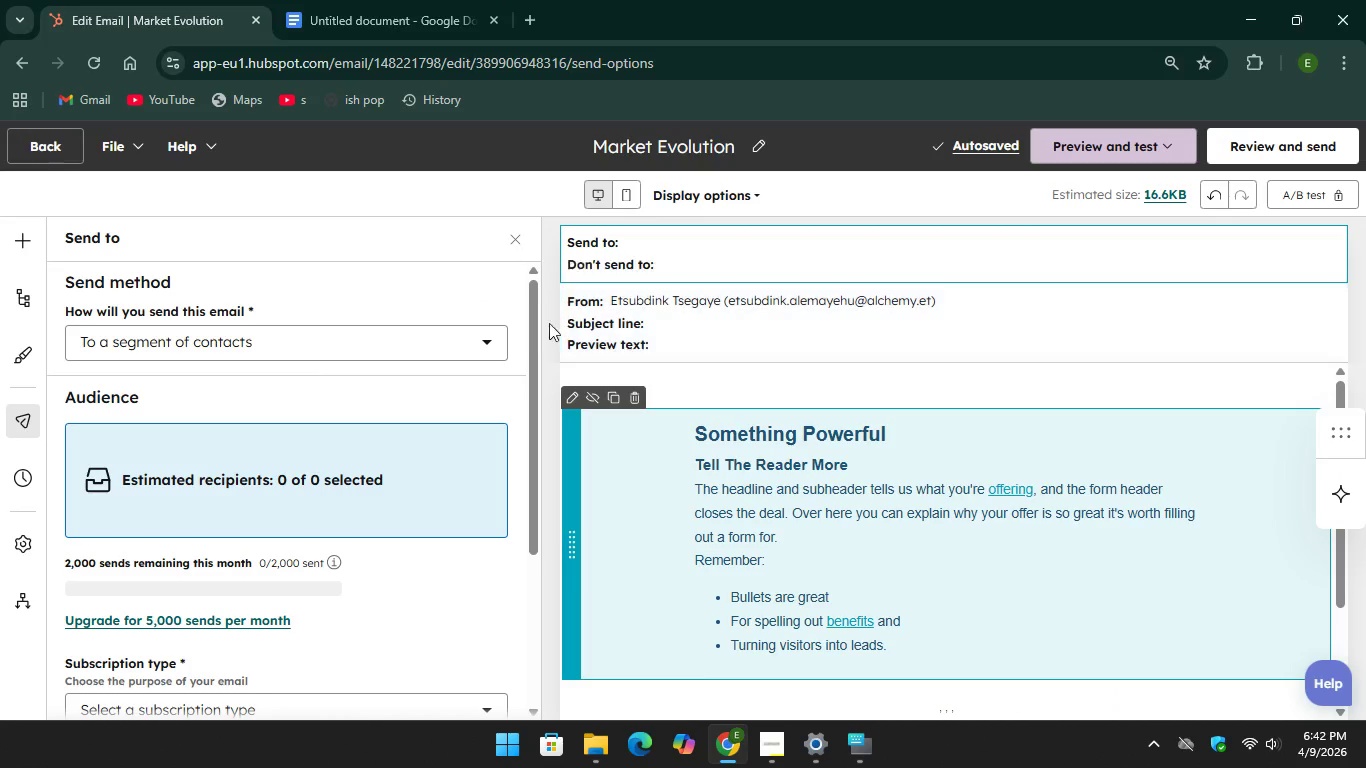 
scroll: coordinate [469, 450], scroll_direction: down, amount: 6.0
 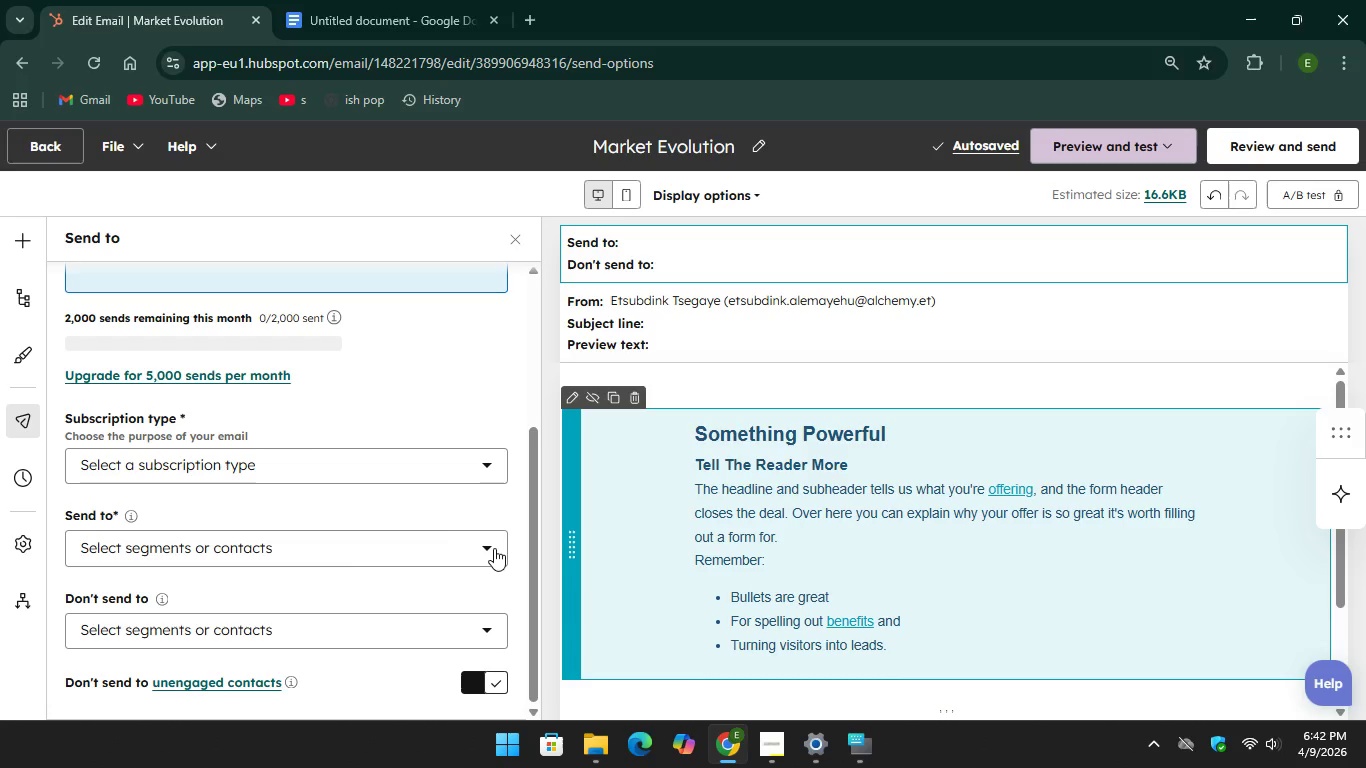 
left_click([494, 548])
 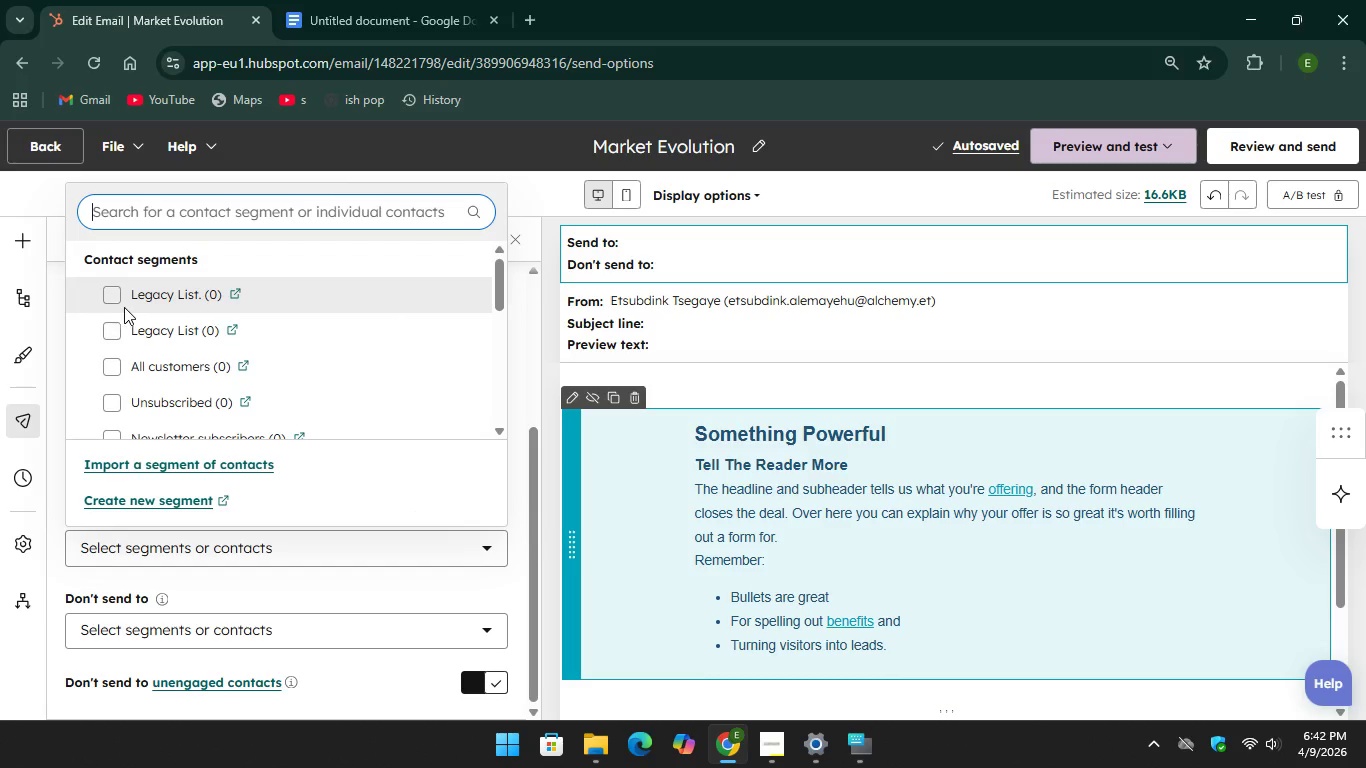 
left_click([120, 307])
 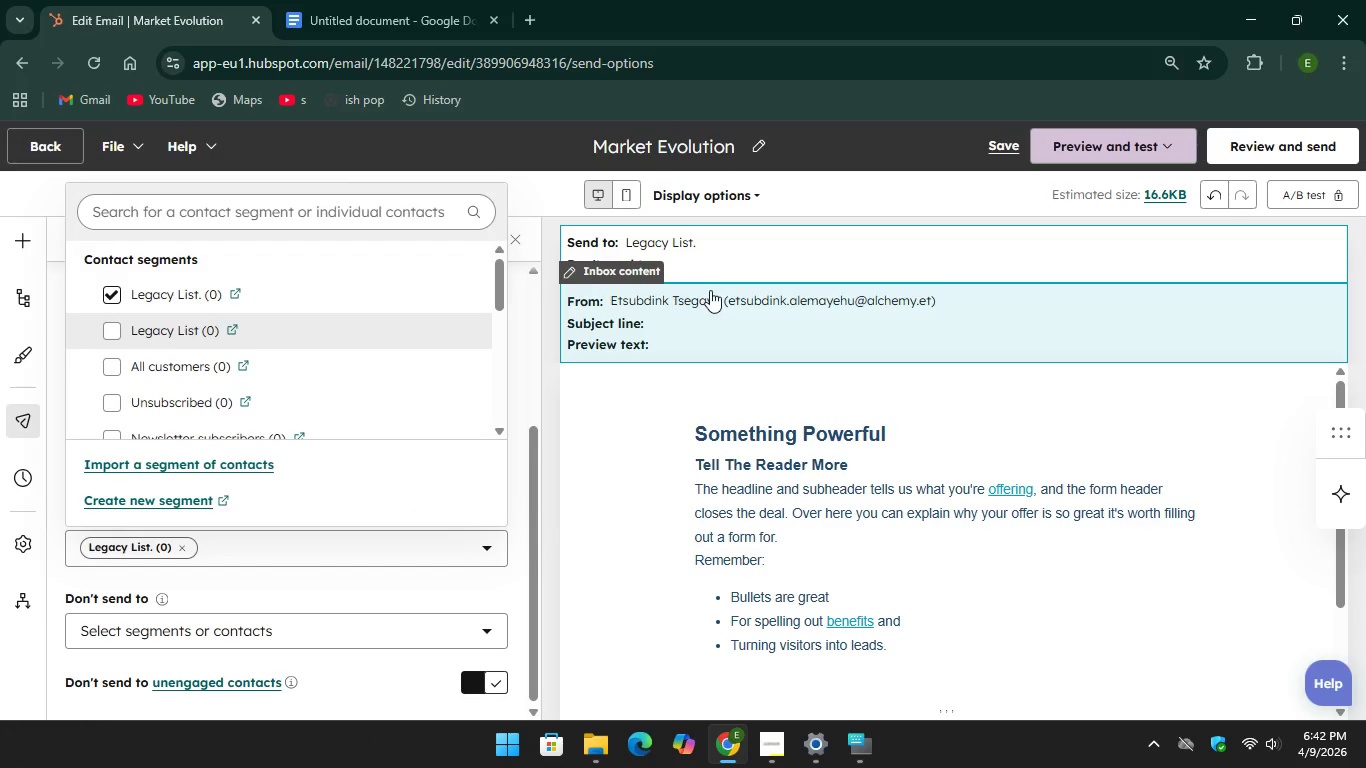 
left_click([703, 315])
 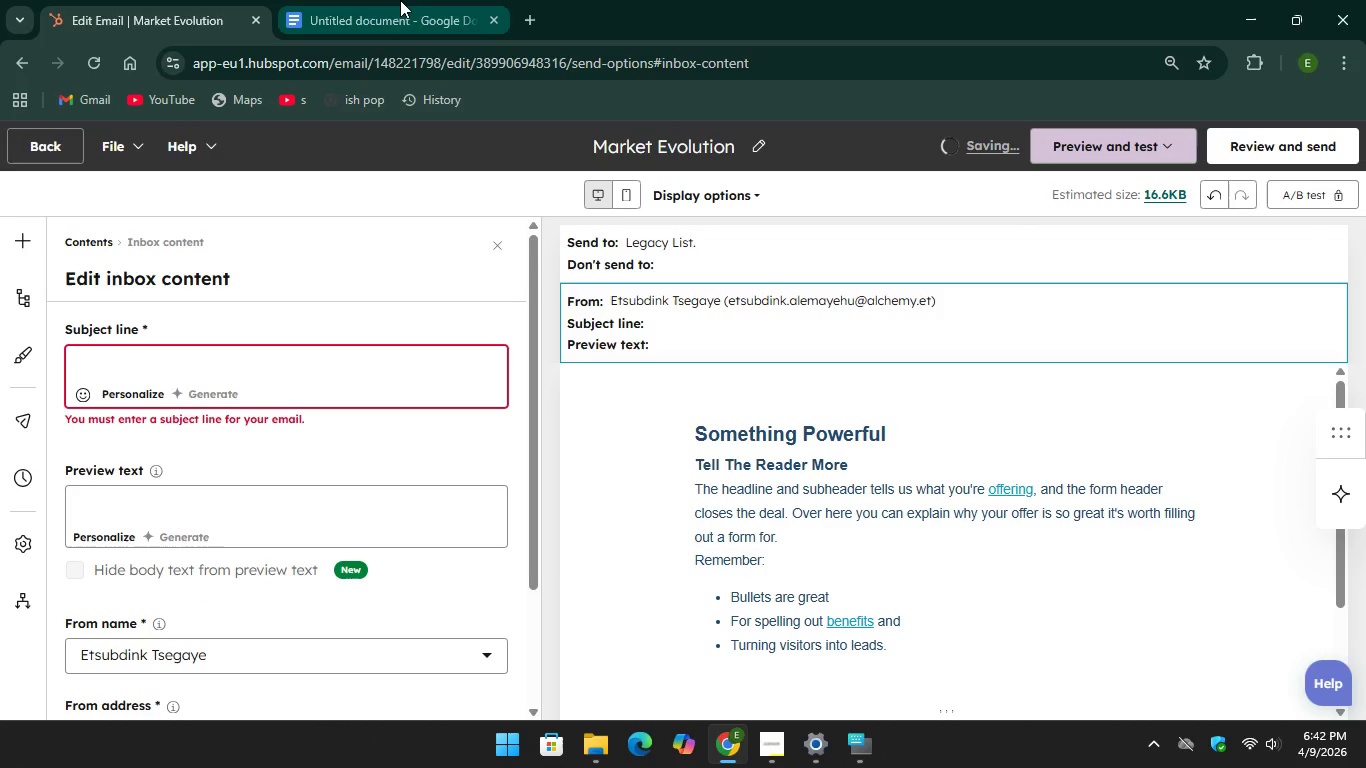 
left_click([400, 0])
 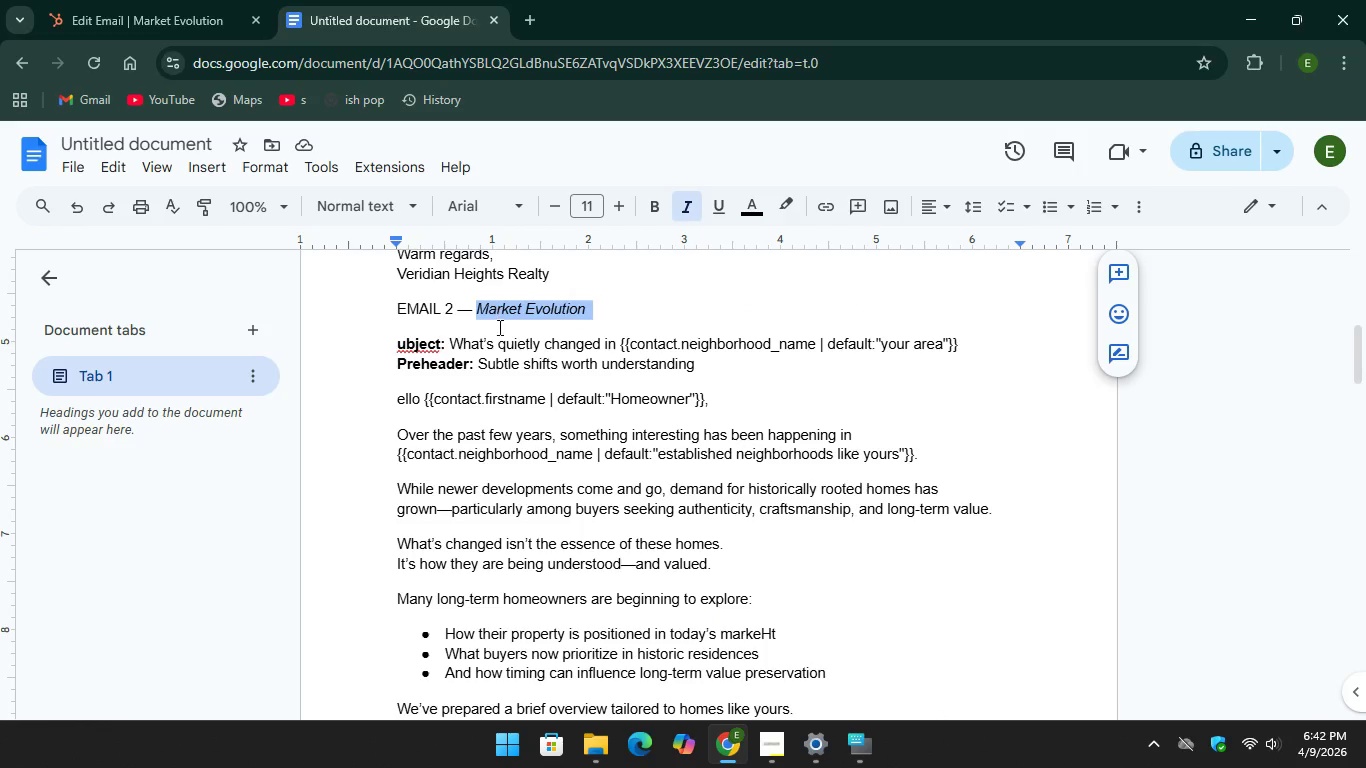 
scroll: coordinate [498, 327], scroll_direction: down, amount: 1.0
 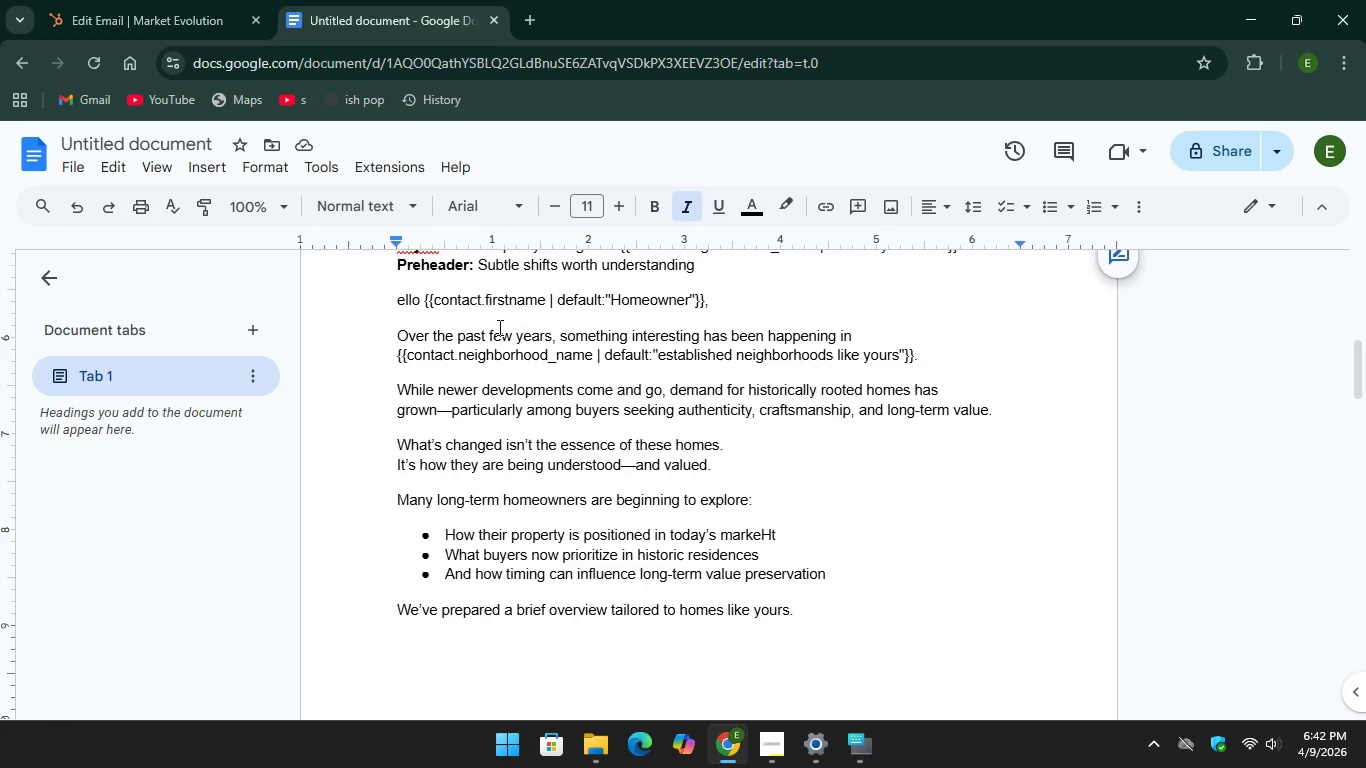 
scroll: coordinate [498, 327], scroll_direction: up, amount: 1.0
 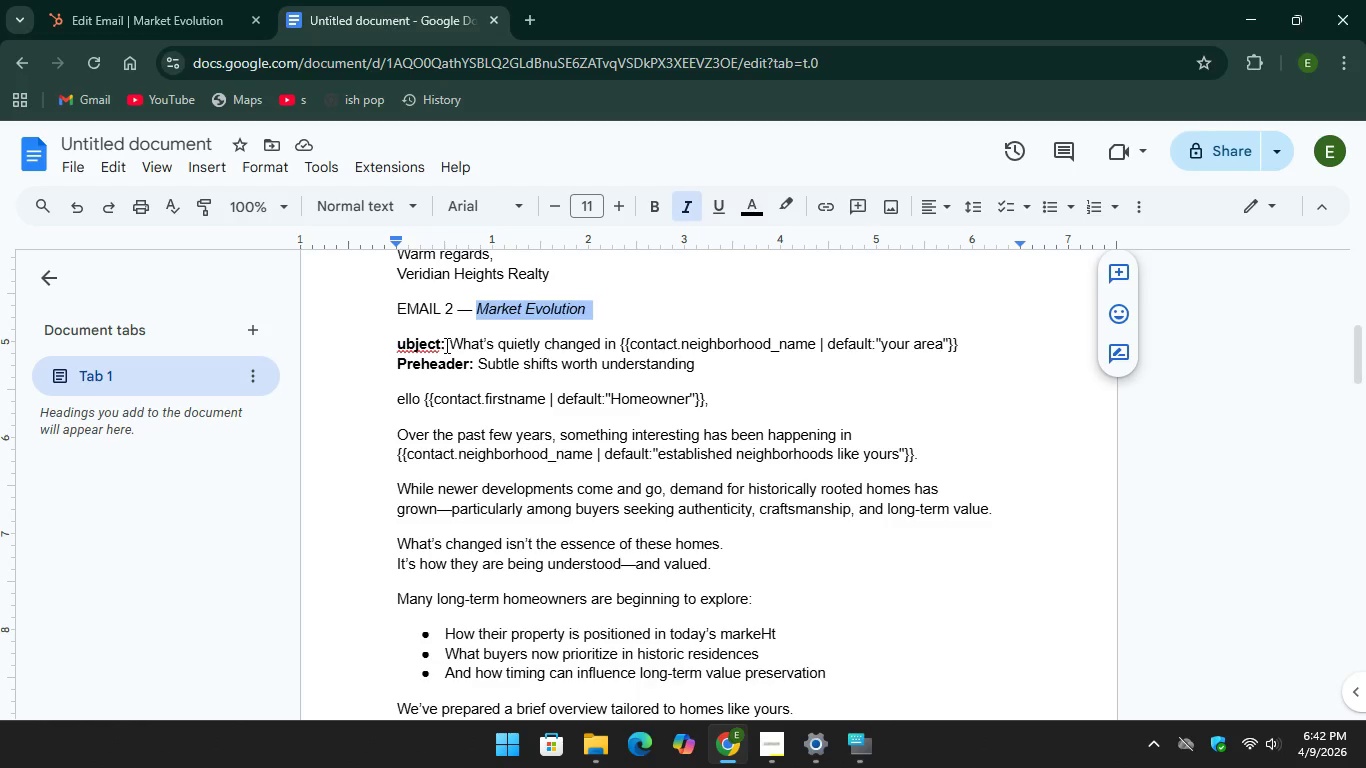 
left_click_drag(start_coordinate=[445, 345], to_coordinate=[968, 345])
 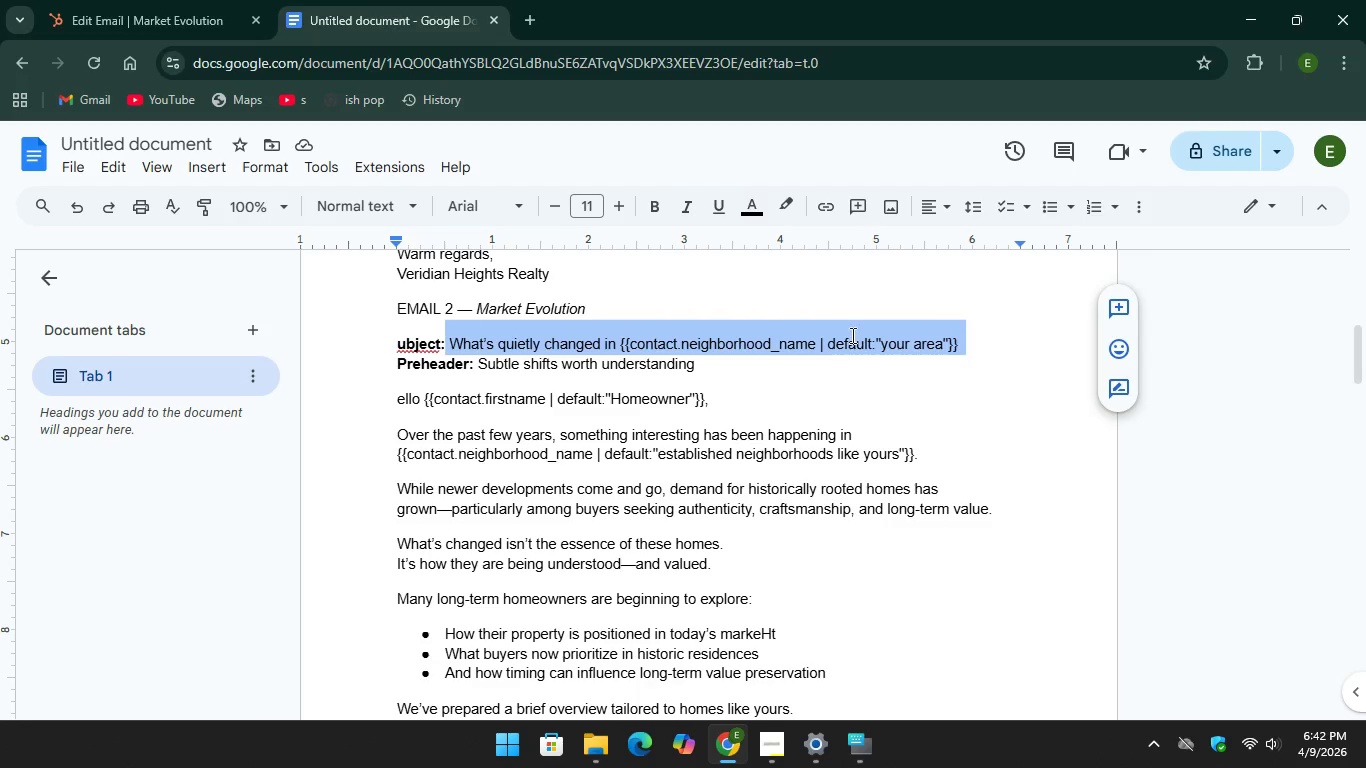 
right_click([851, 335])
 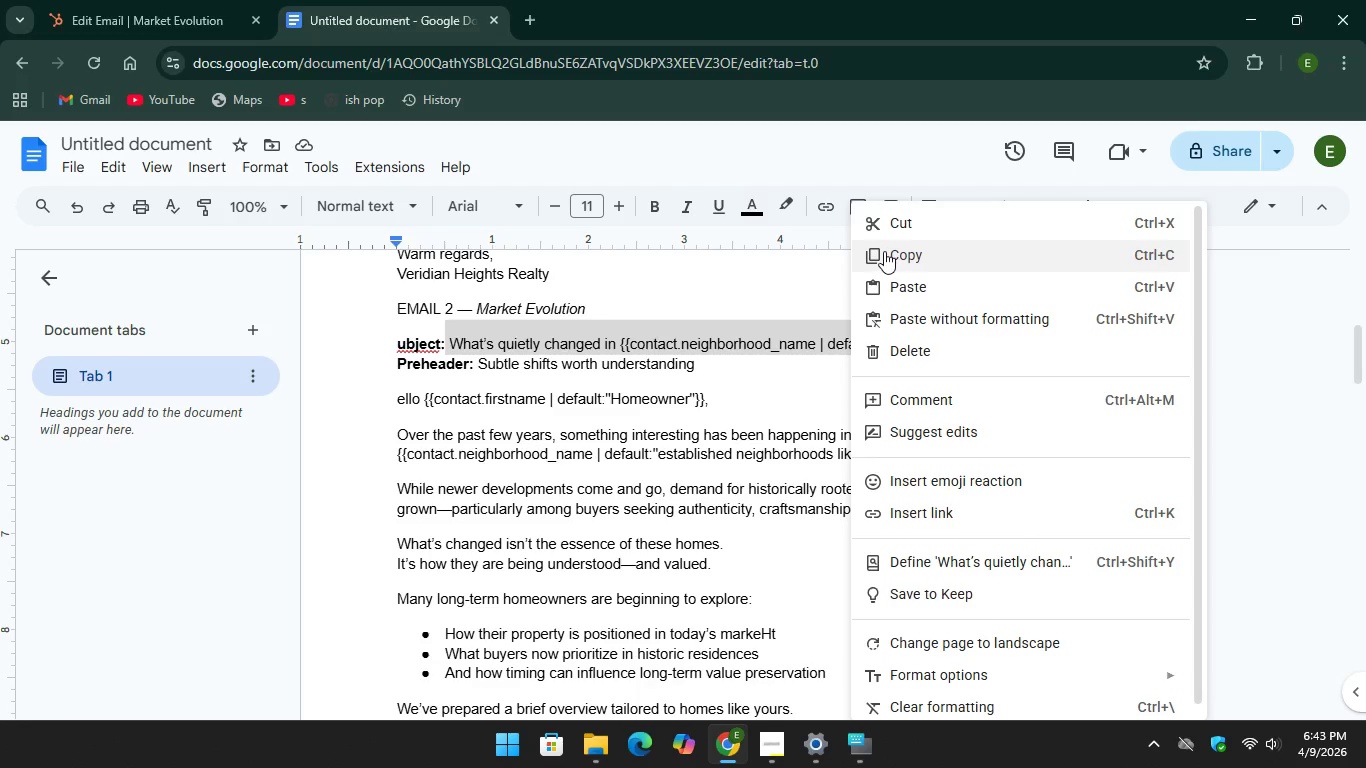 
left_click([884, 251])
 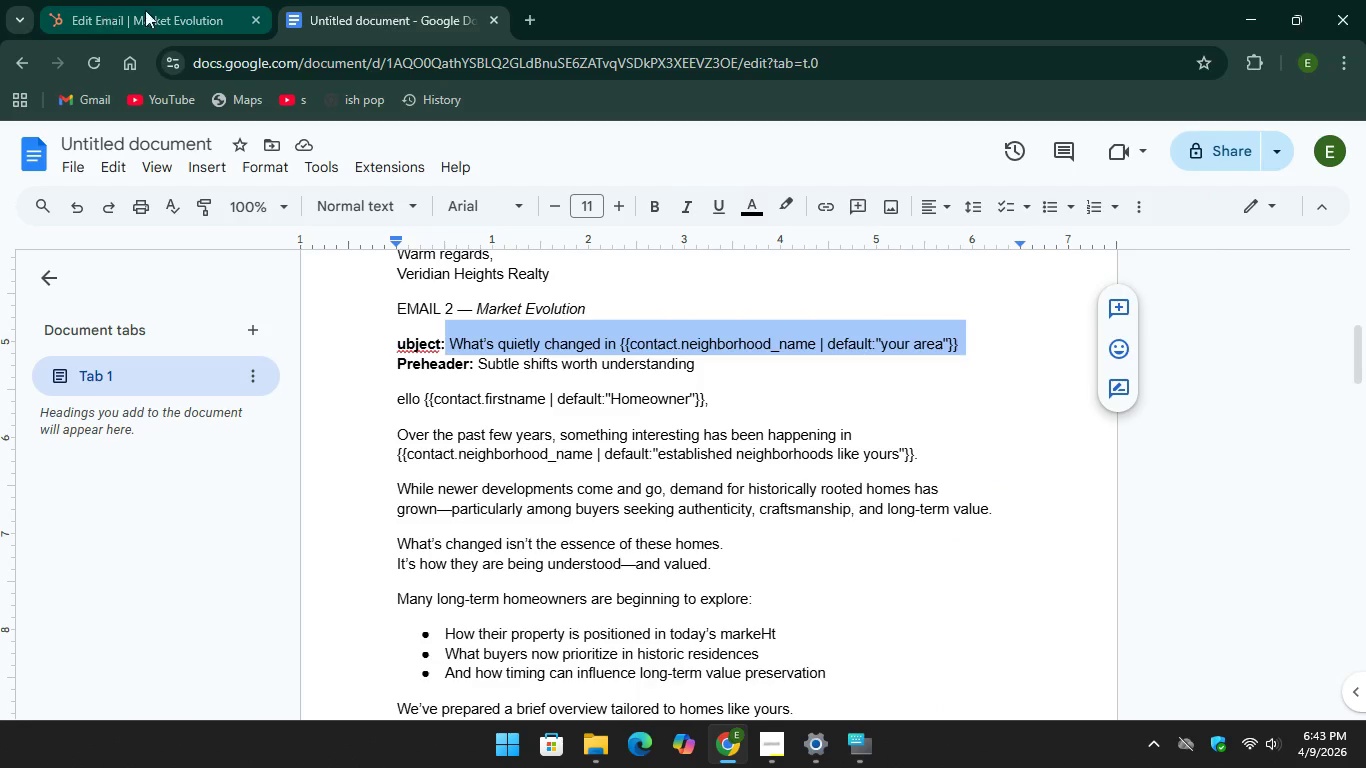 
left_click([154, 10])
 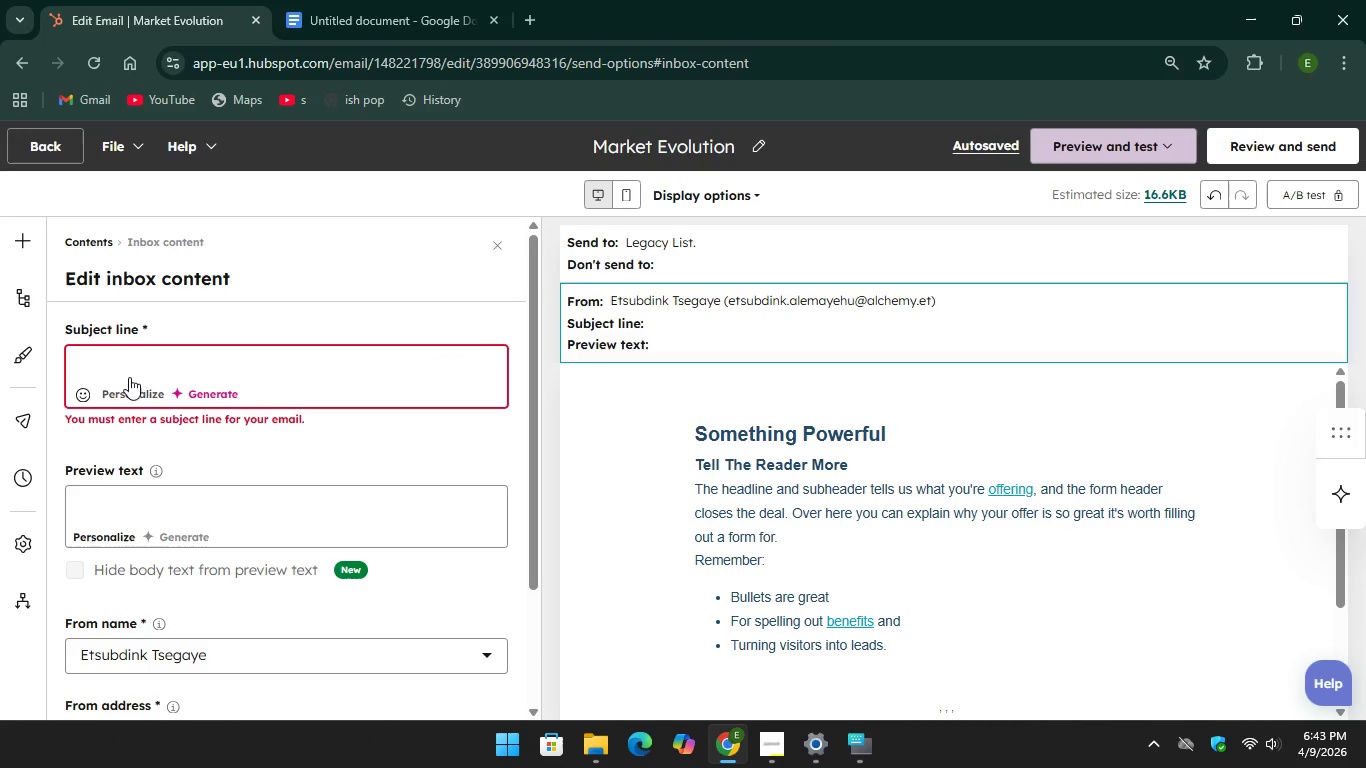 
right_click([113, 365])
 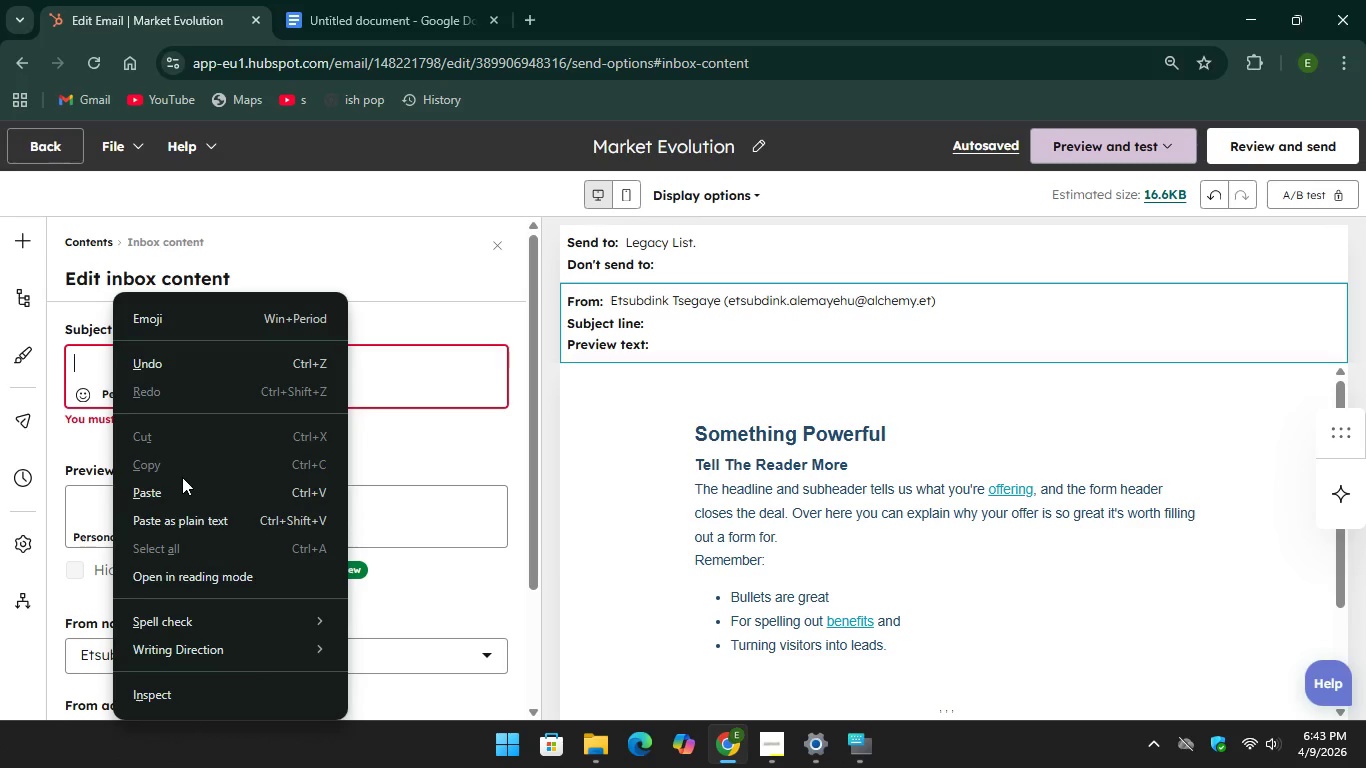 
left_click([194, 495])
 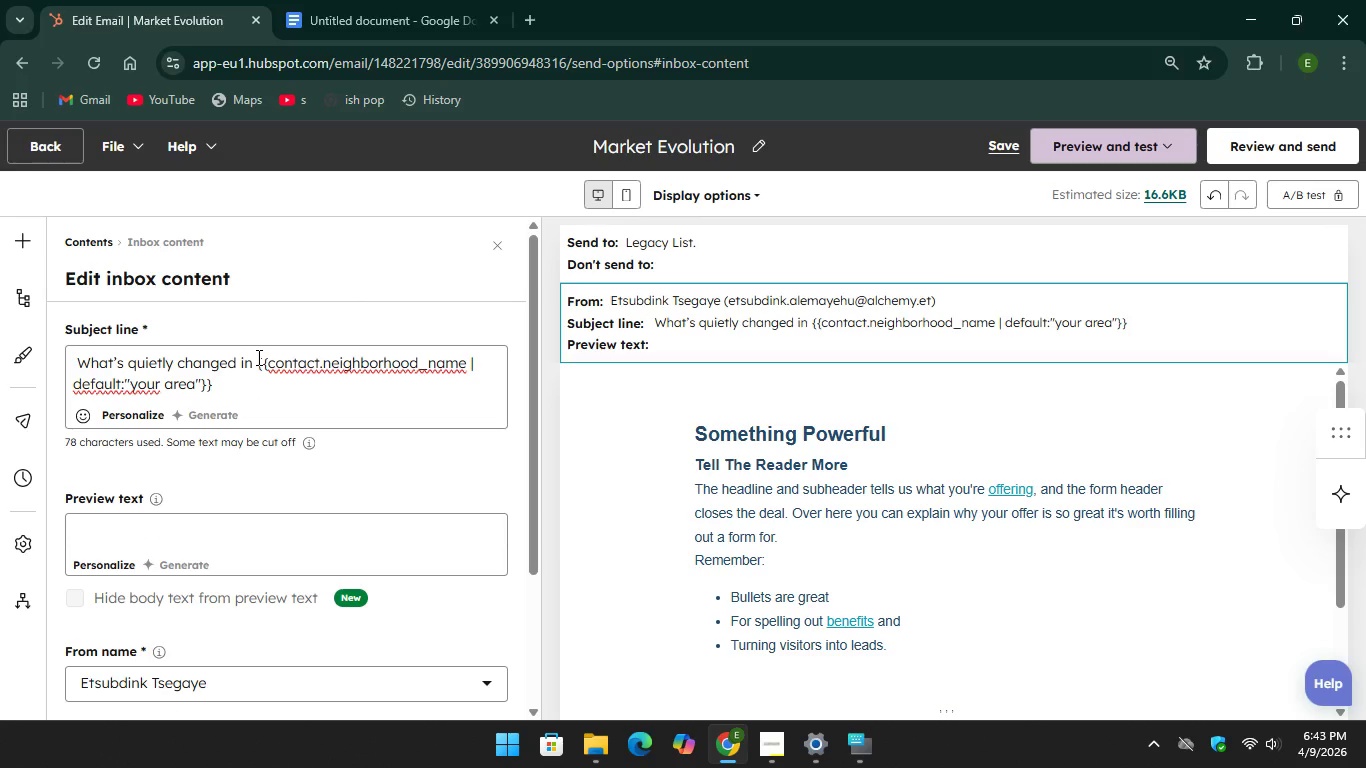 
left_click_drag(start_coordinate=[257, 357], to_coordinate=[309, 388])
 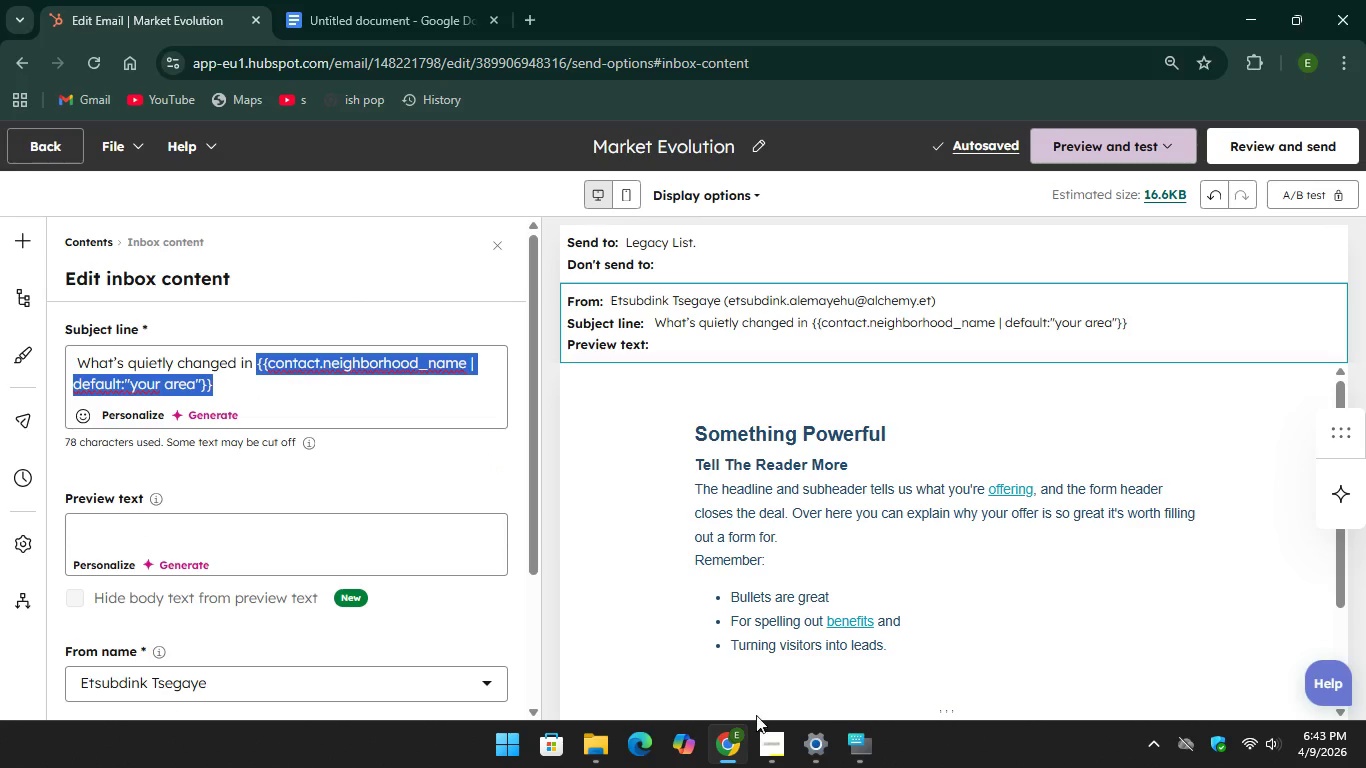 
left_click([861, 740])
 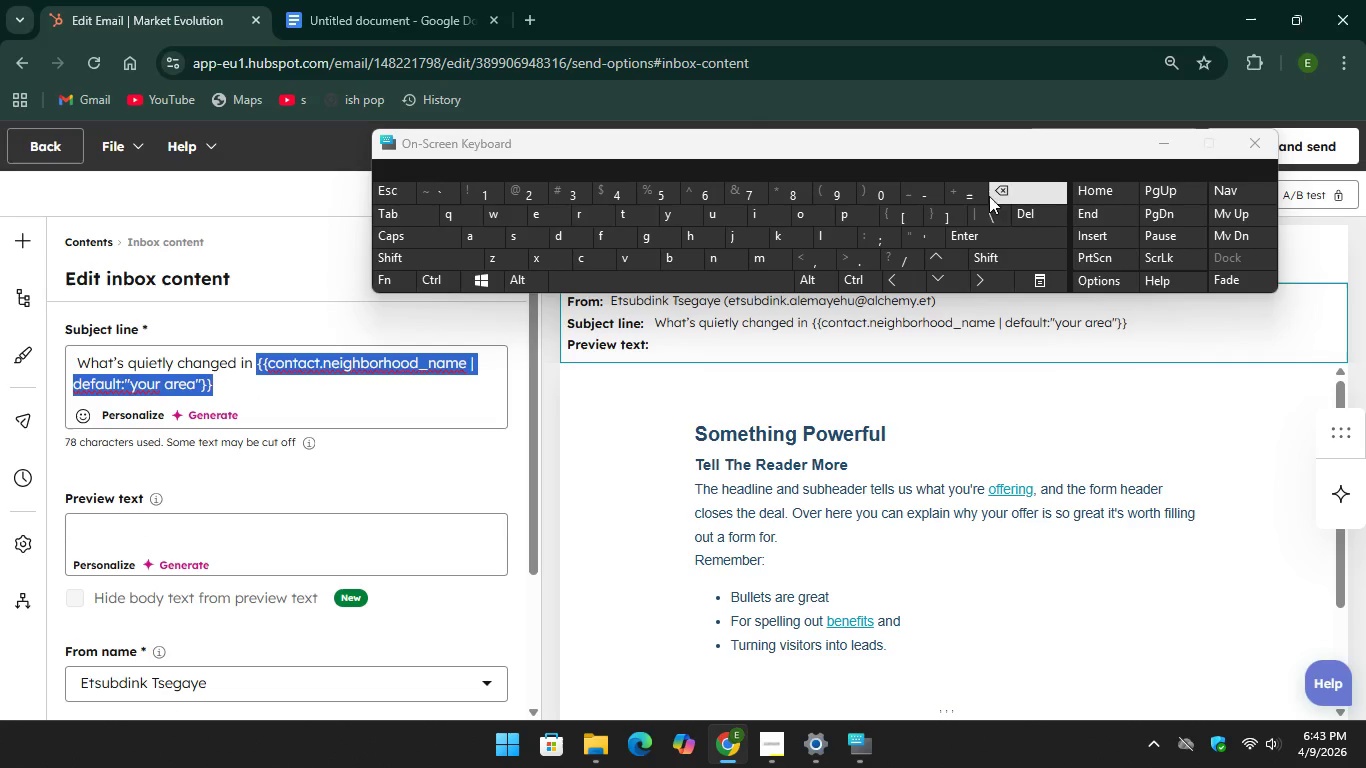 
key(Backspace)
 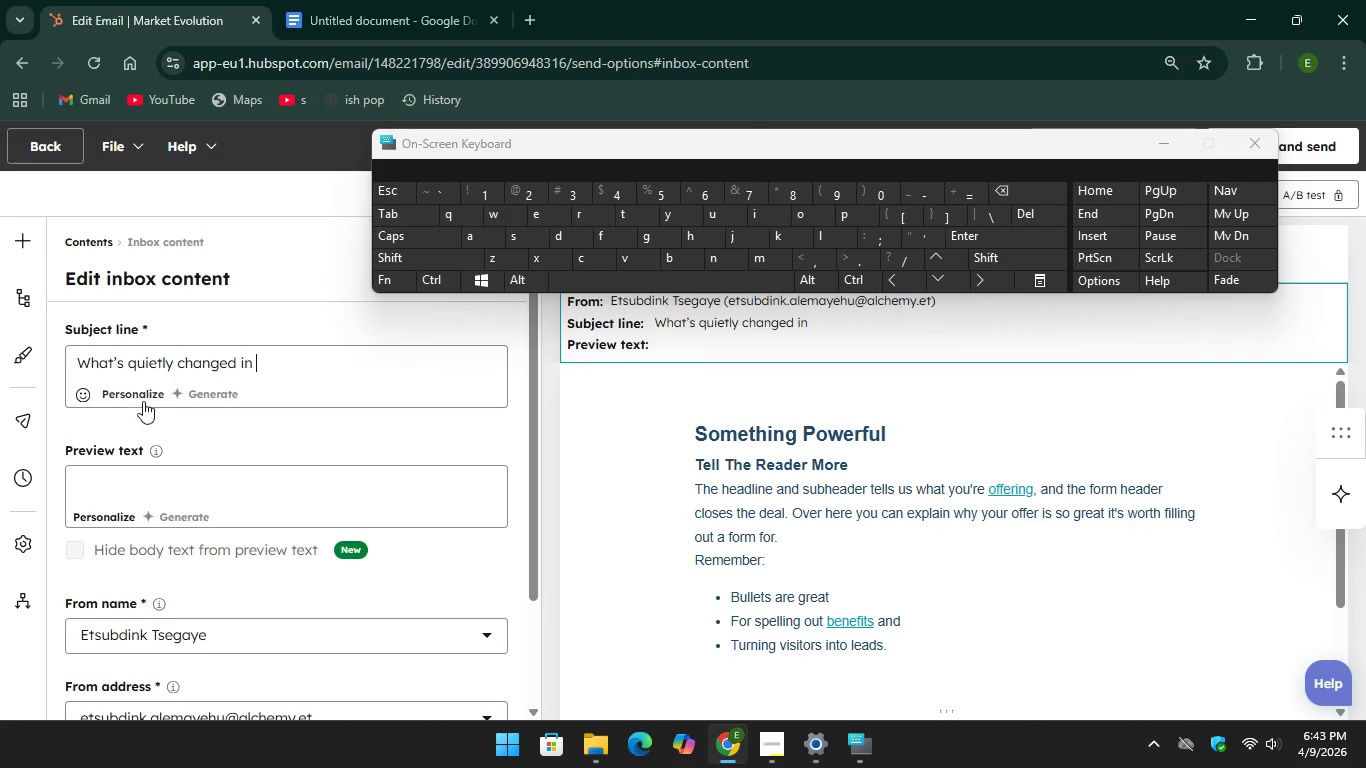 
left_click([135, 397])
 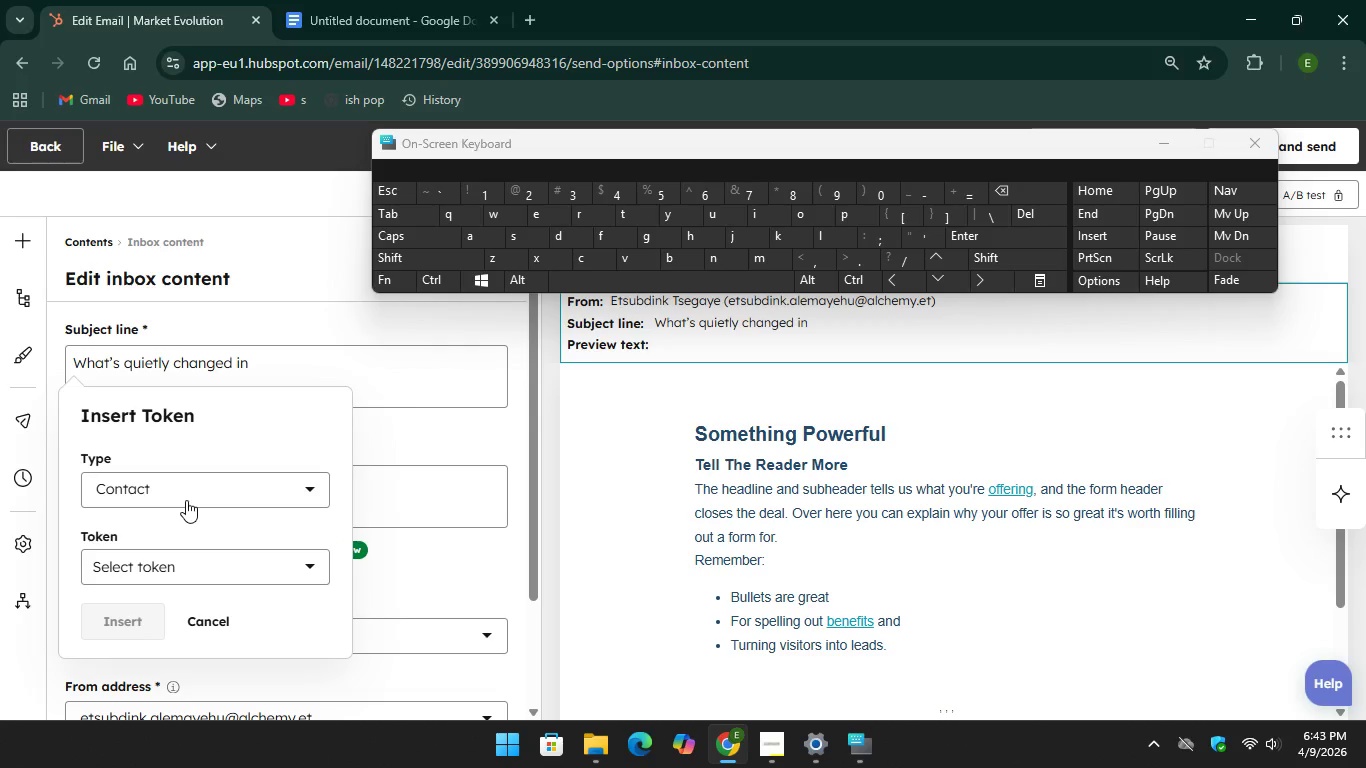 
left_click([187, 489])
 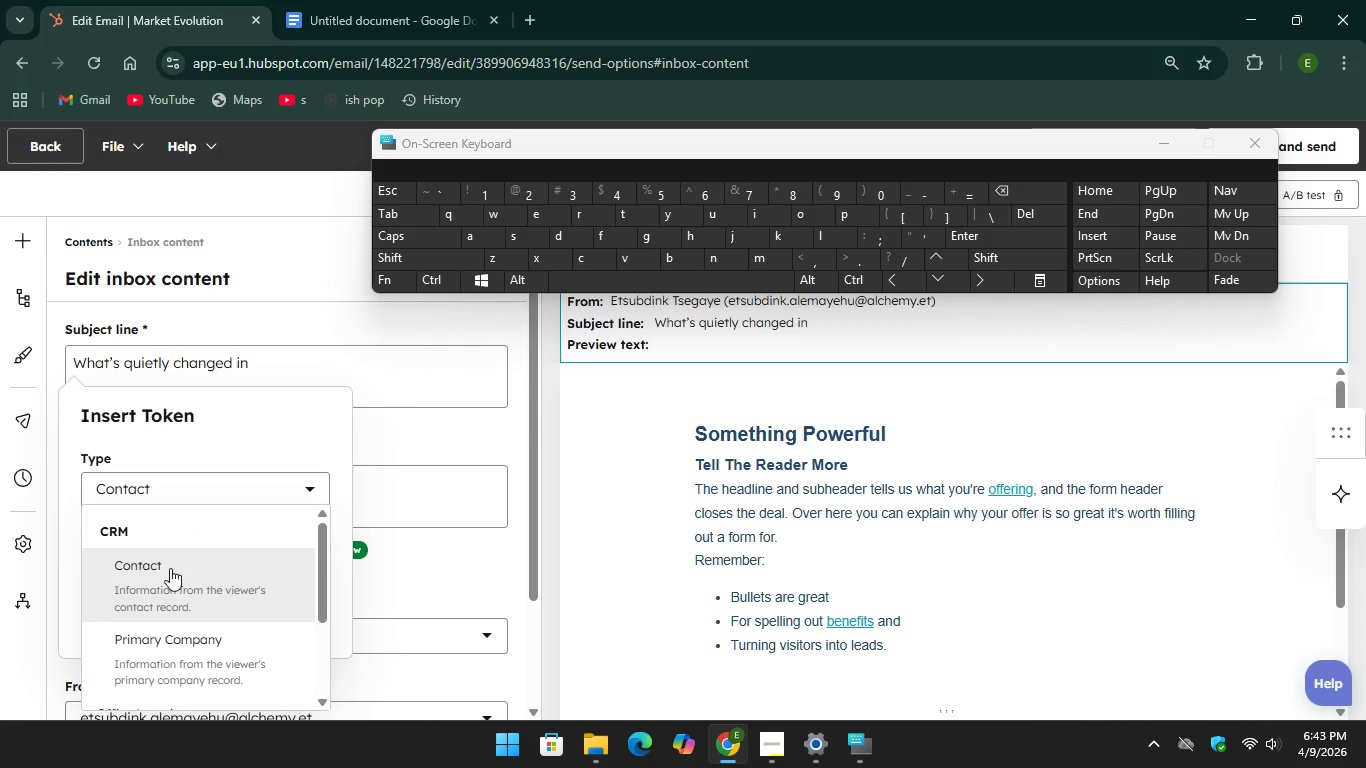 
left_click([170, 575])
 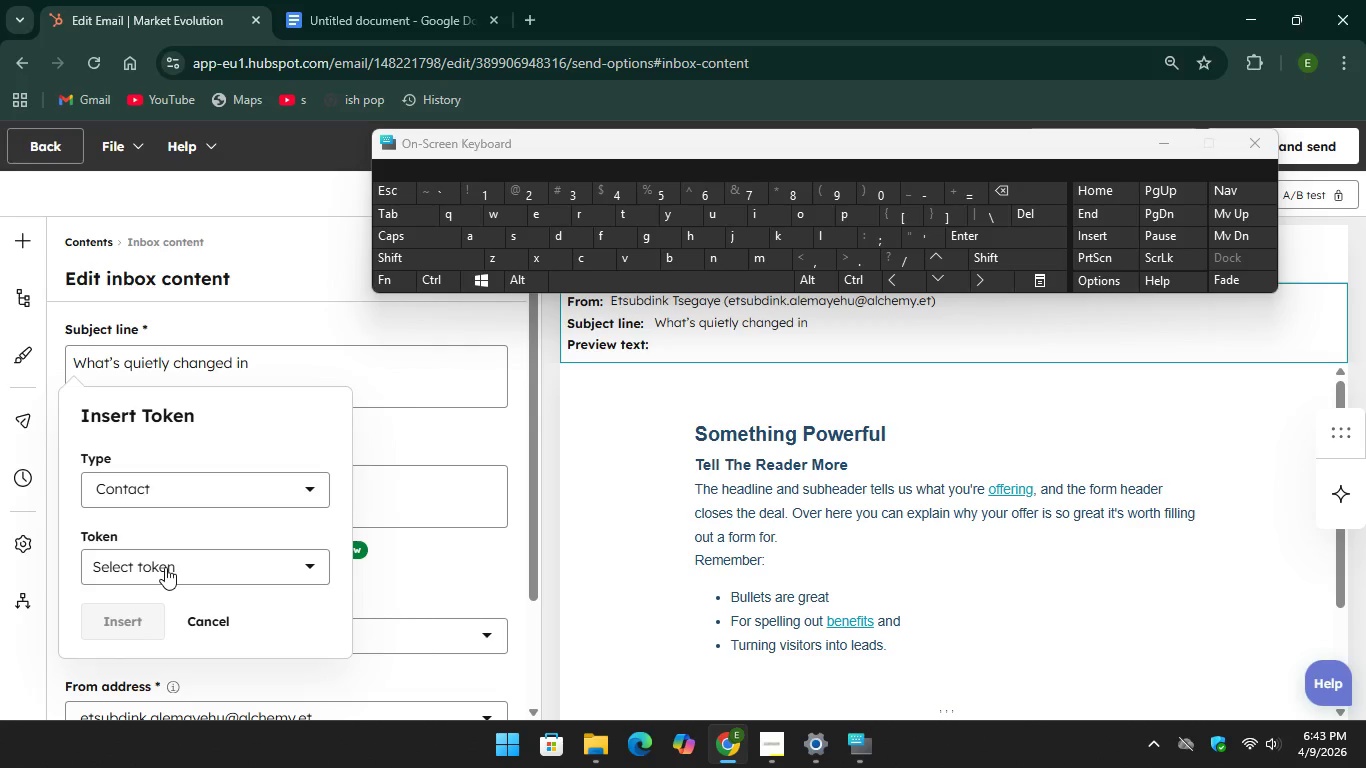 
left_click([165, 567])
 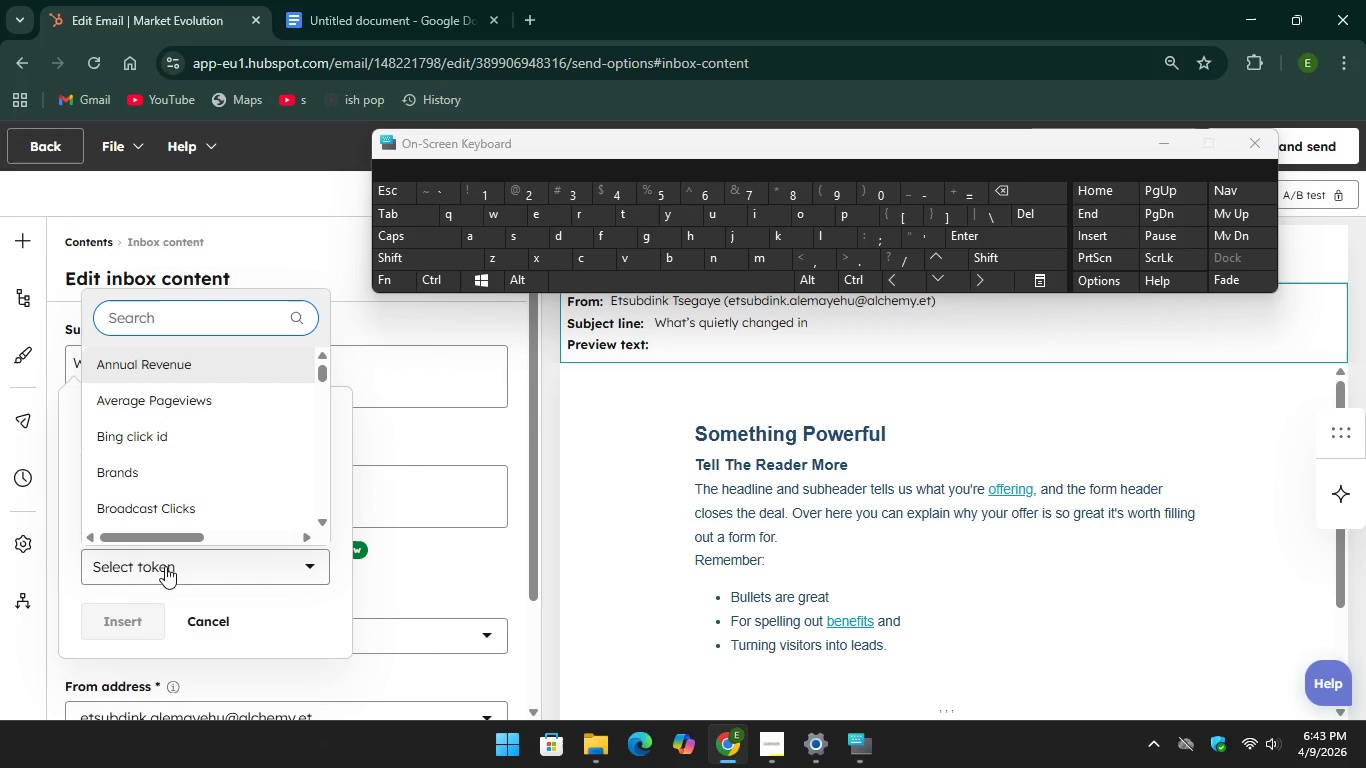 
wait(9.5)
 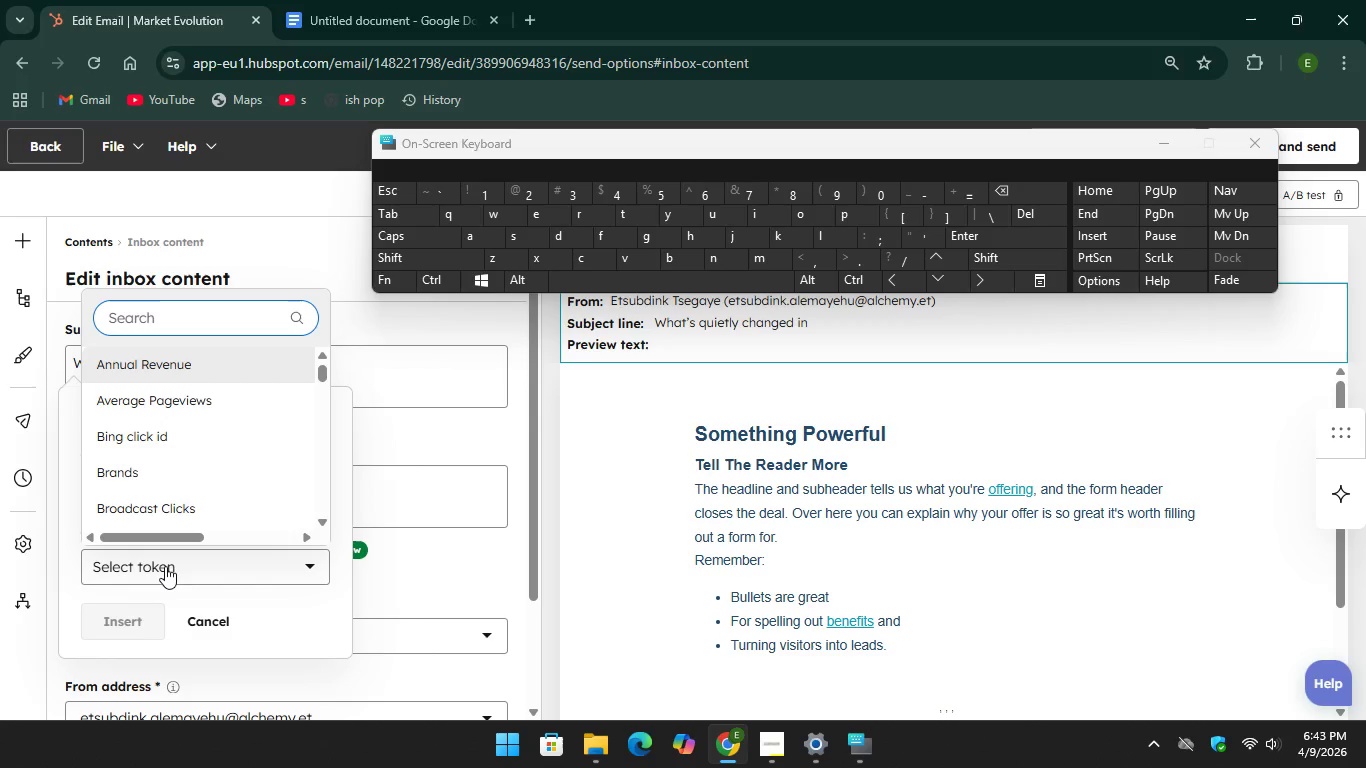 
scroll: coordinate [276, 424], scroll_direction: down, amount: 25.0
 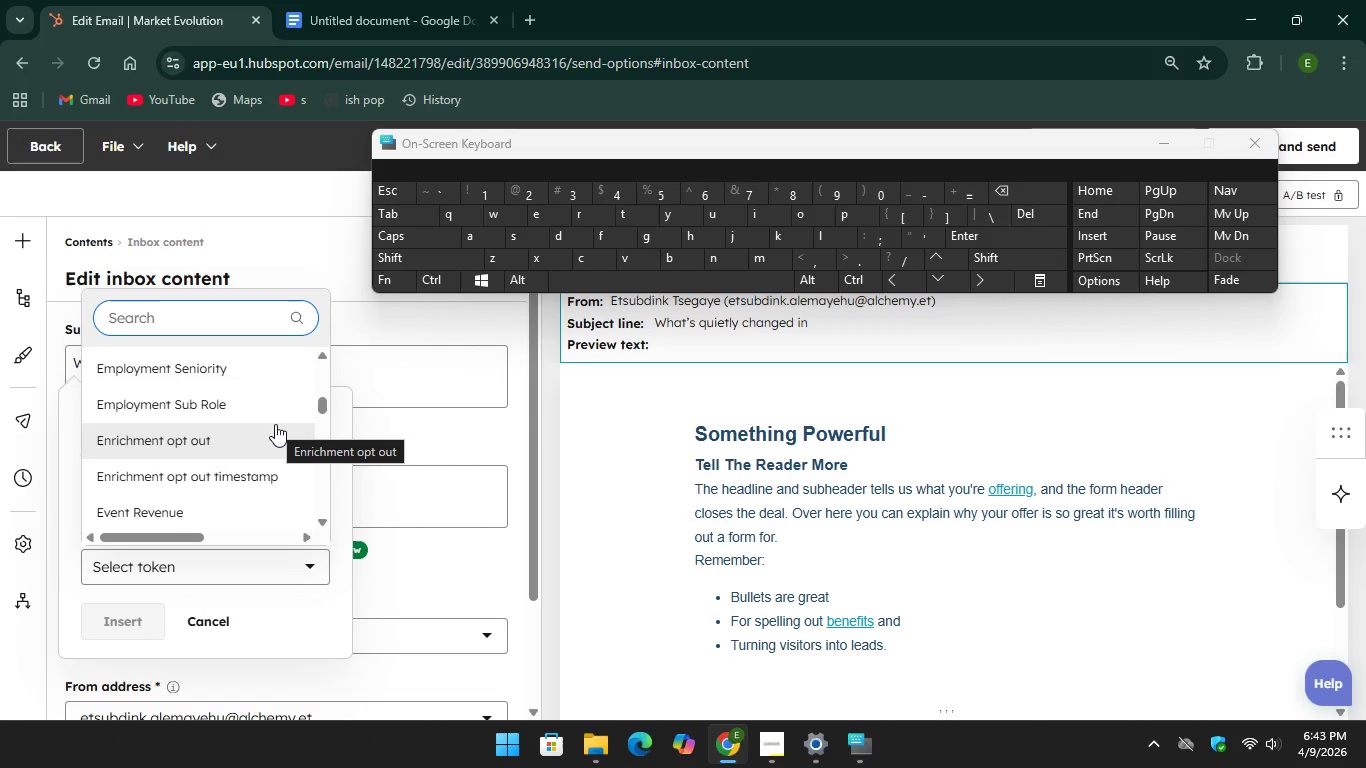 
wait(10.31)
 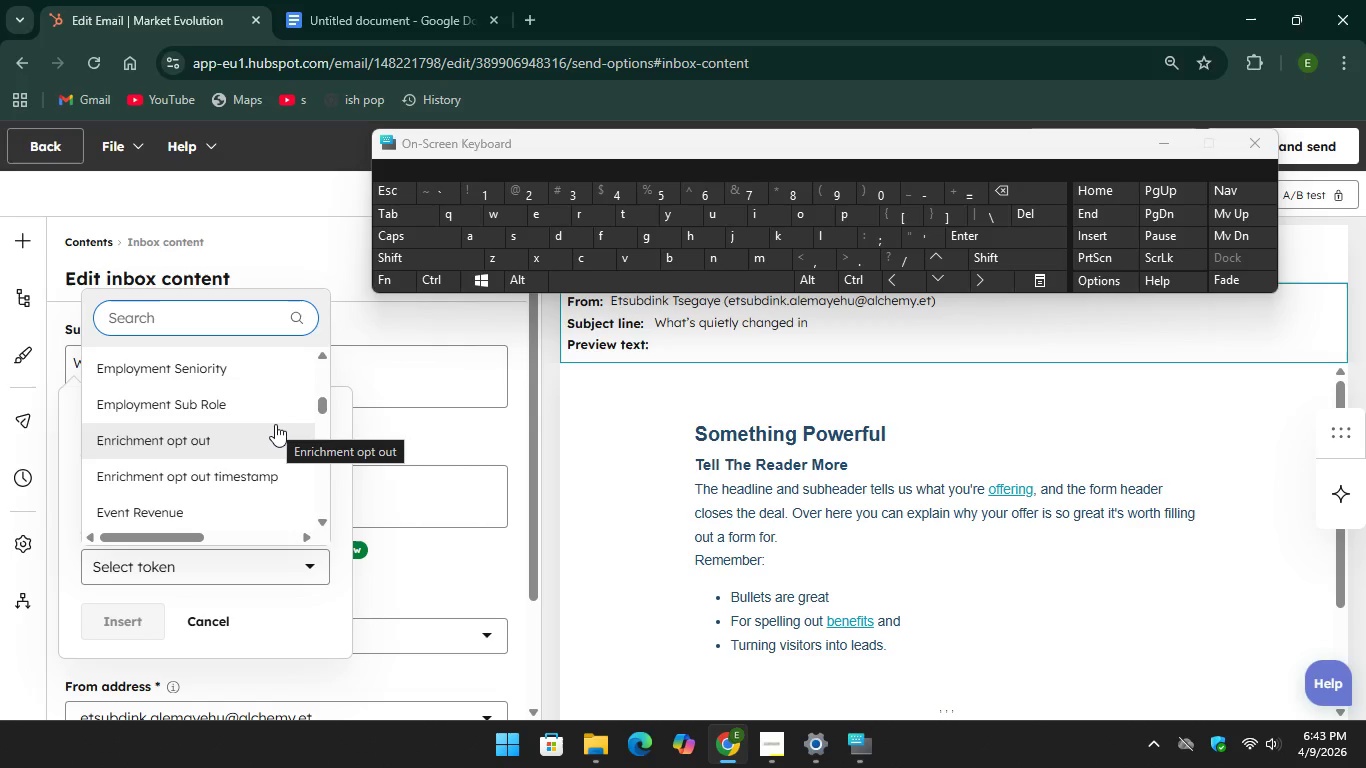 
scroll: coordinate [274, 426], scroll_direction: down, amount: 26.0
 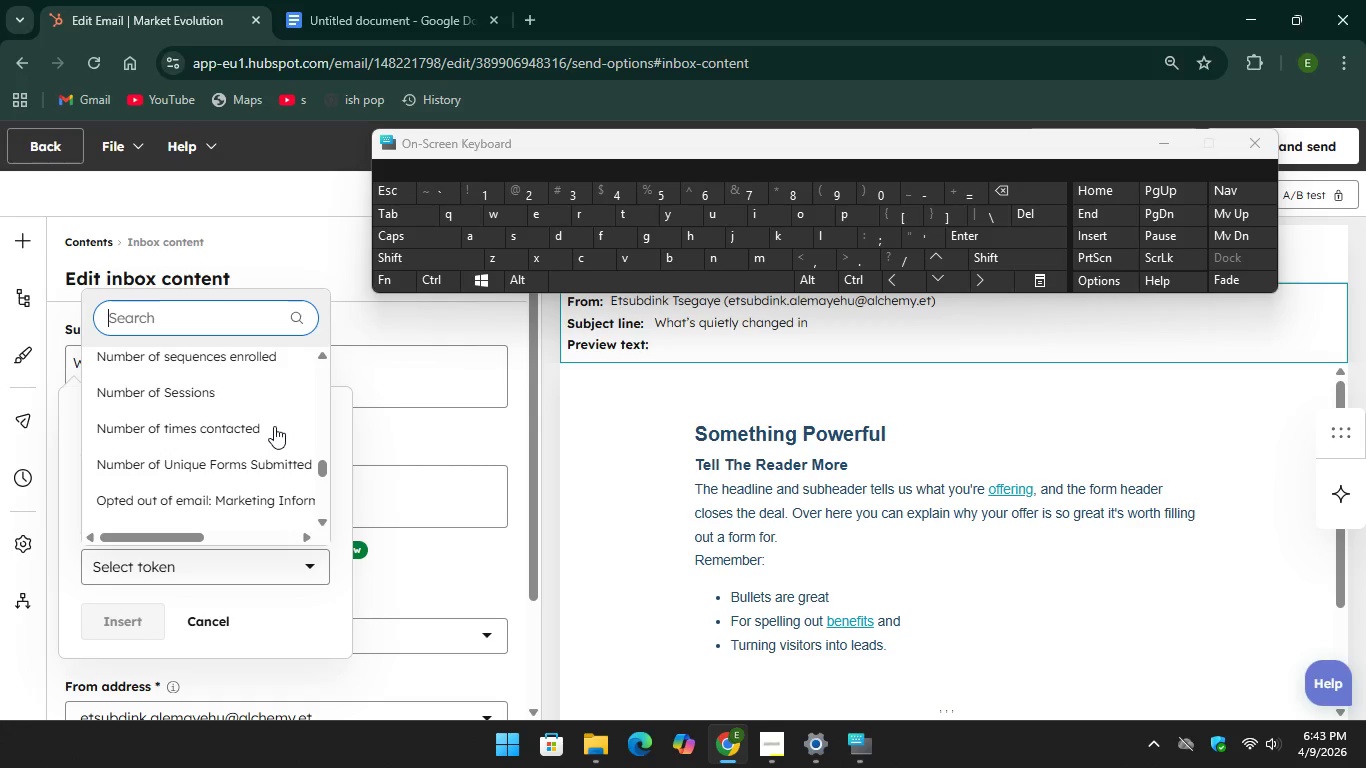 
scroll: coordinate [274, 426], scroll_direction: none, amount: 0.0
 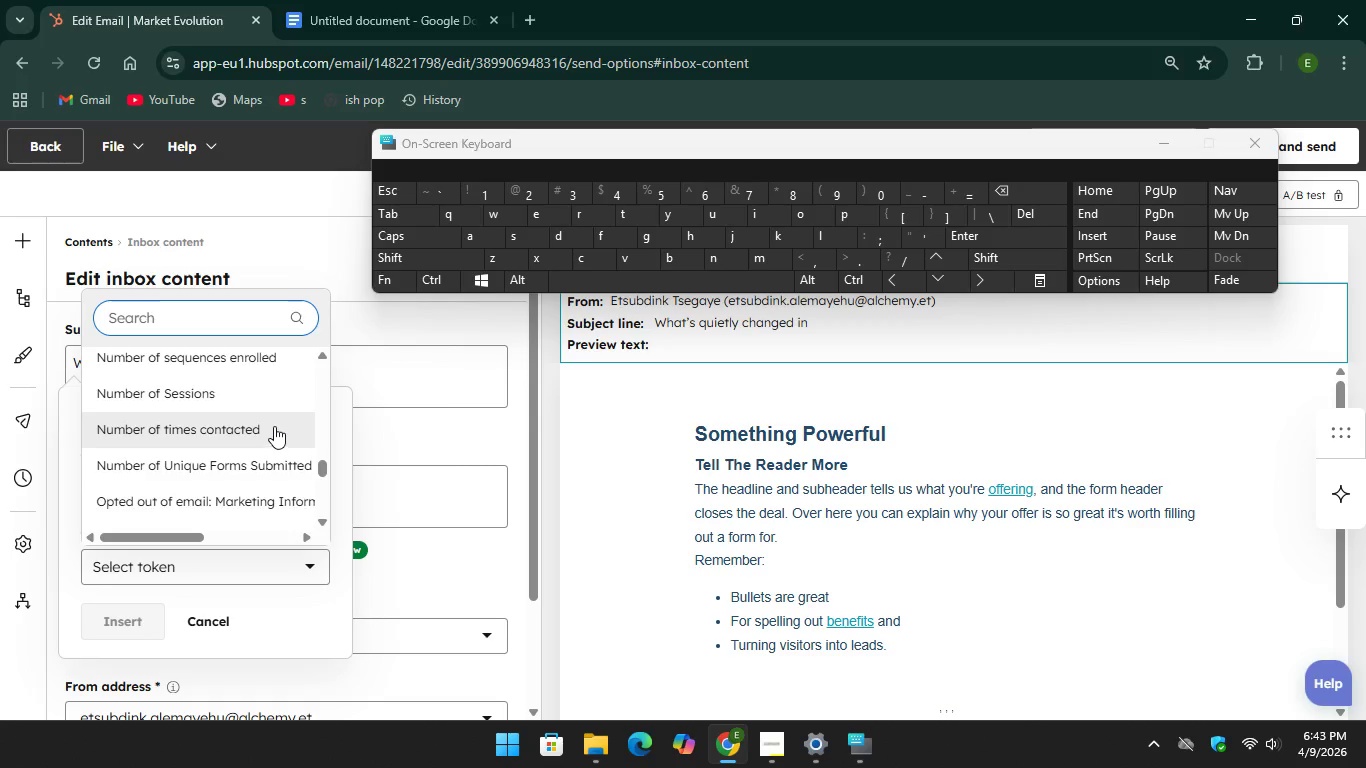 
scroll: coordinate [274, 426], scroll_direction: up, amount: 3.0
 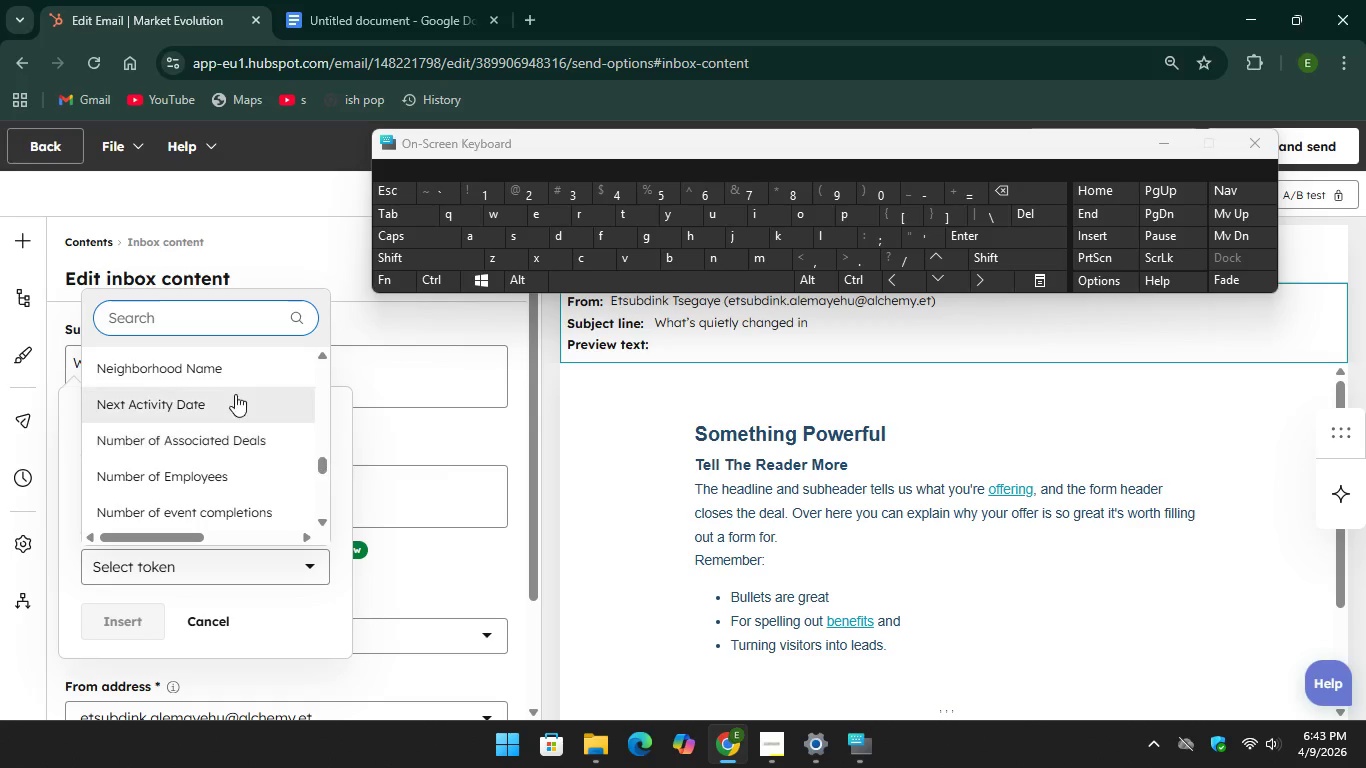 
left_click([200, 369])
 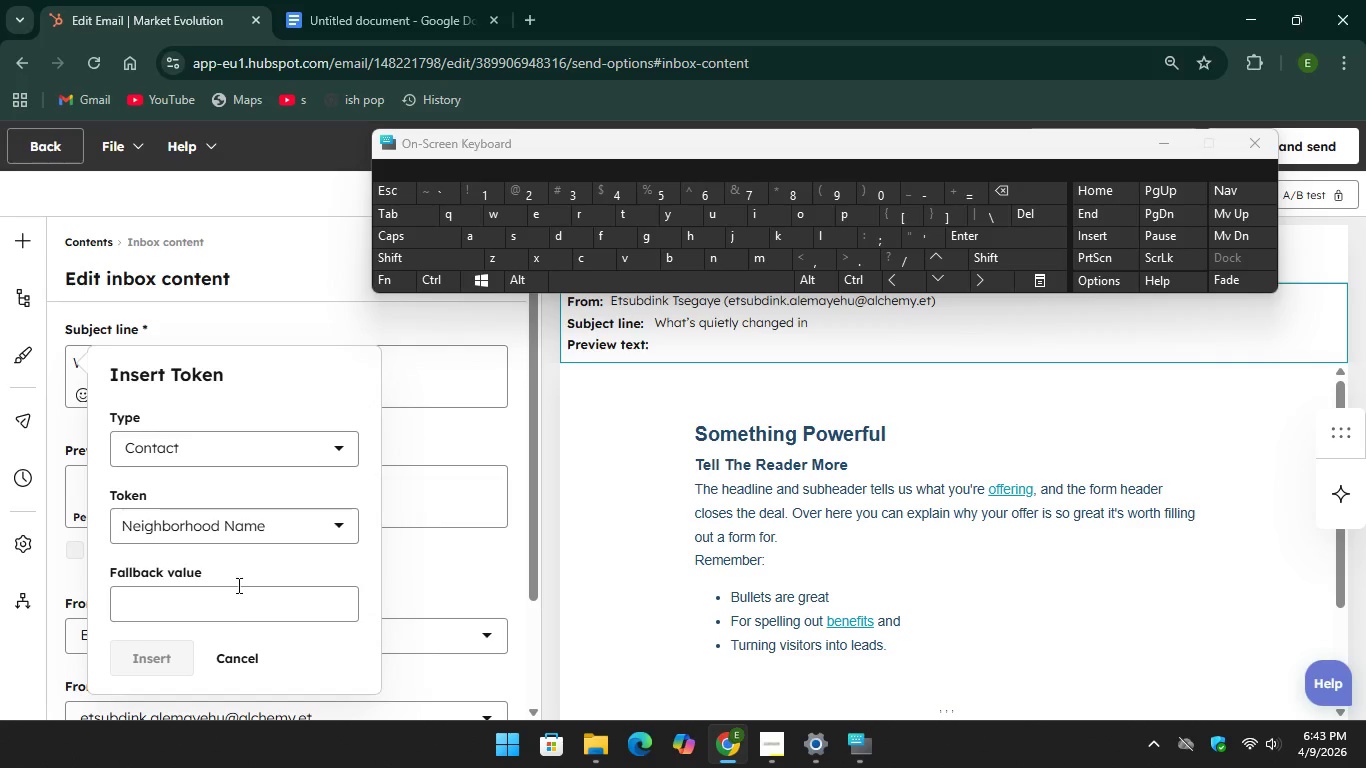 
left_click([235, 601])
 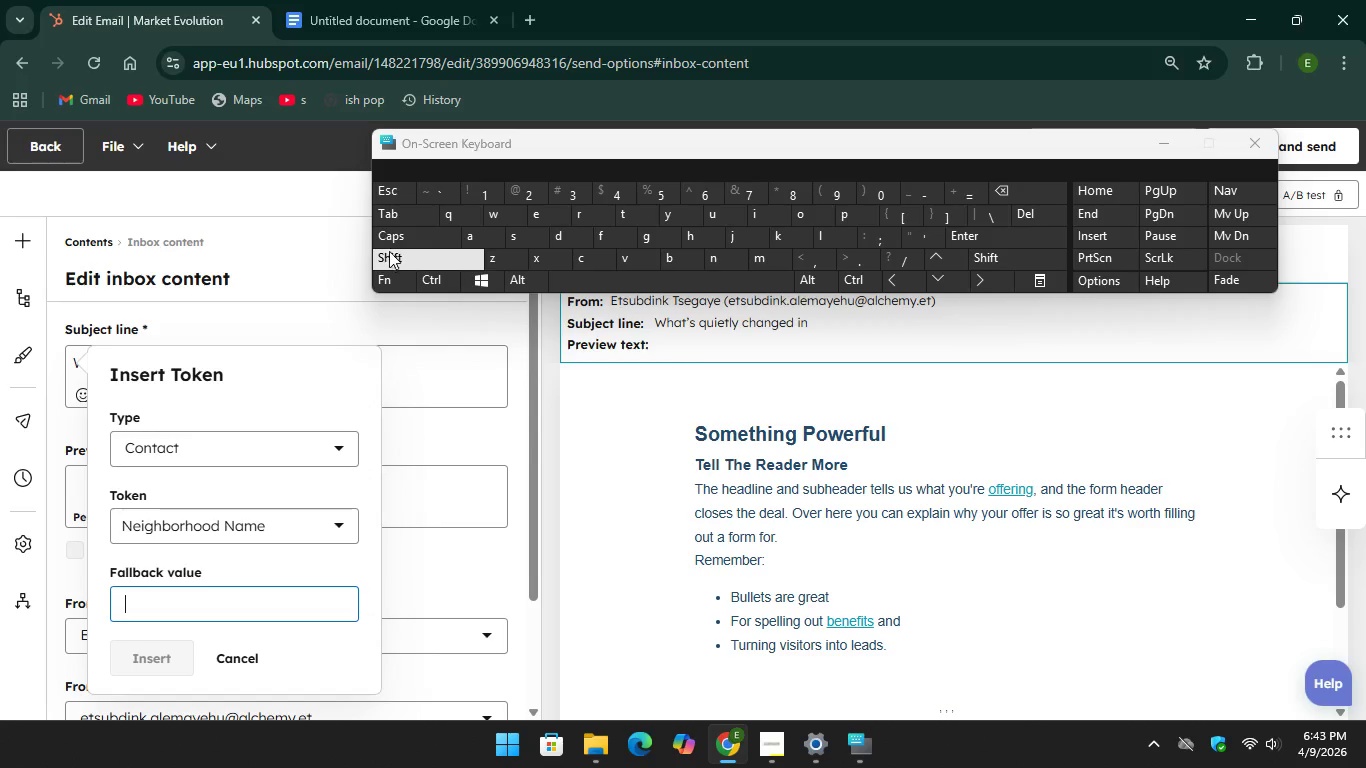 
key(CapsLock)
 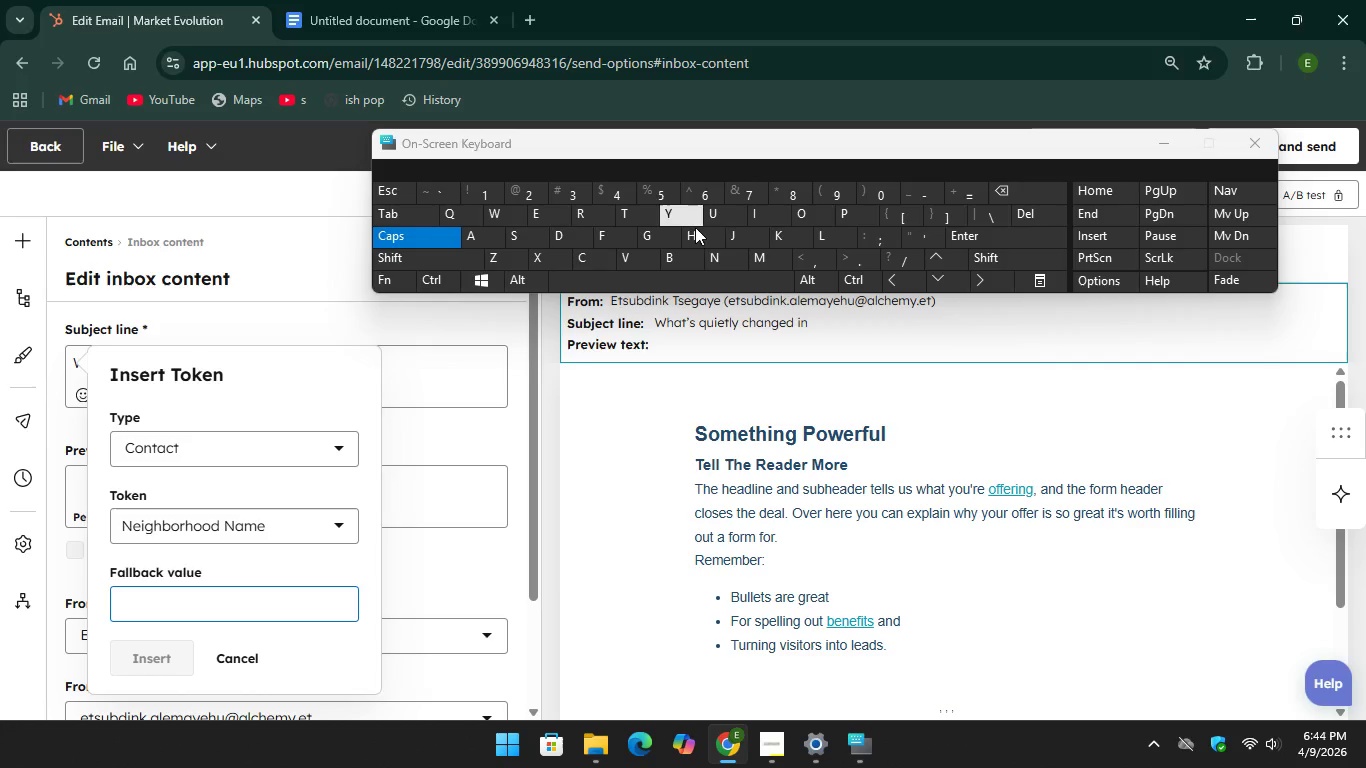 
key(H)
 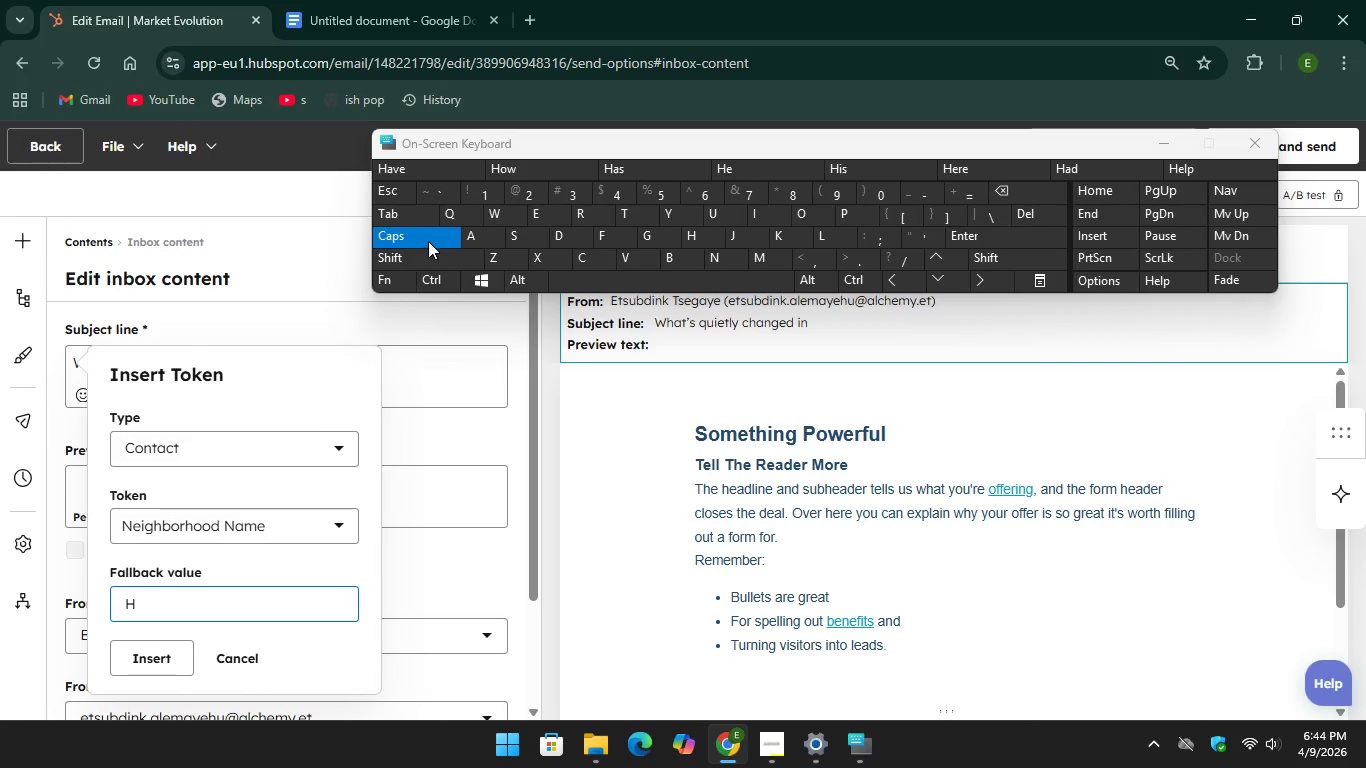 
type(ome Ow)
 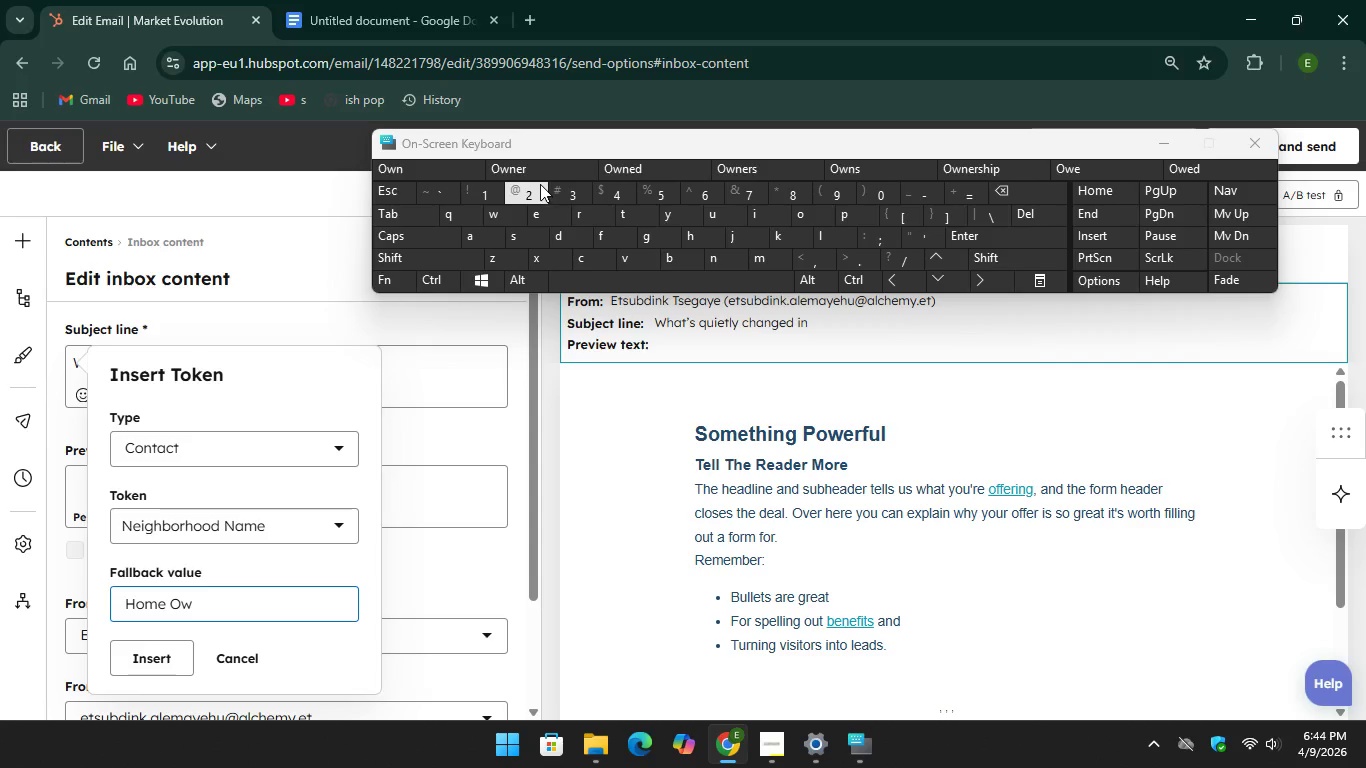 
key(Unknown)
 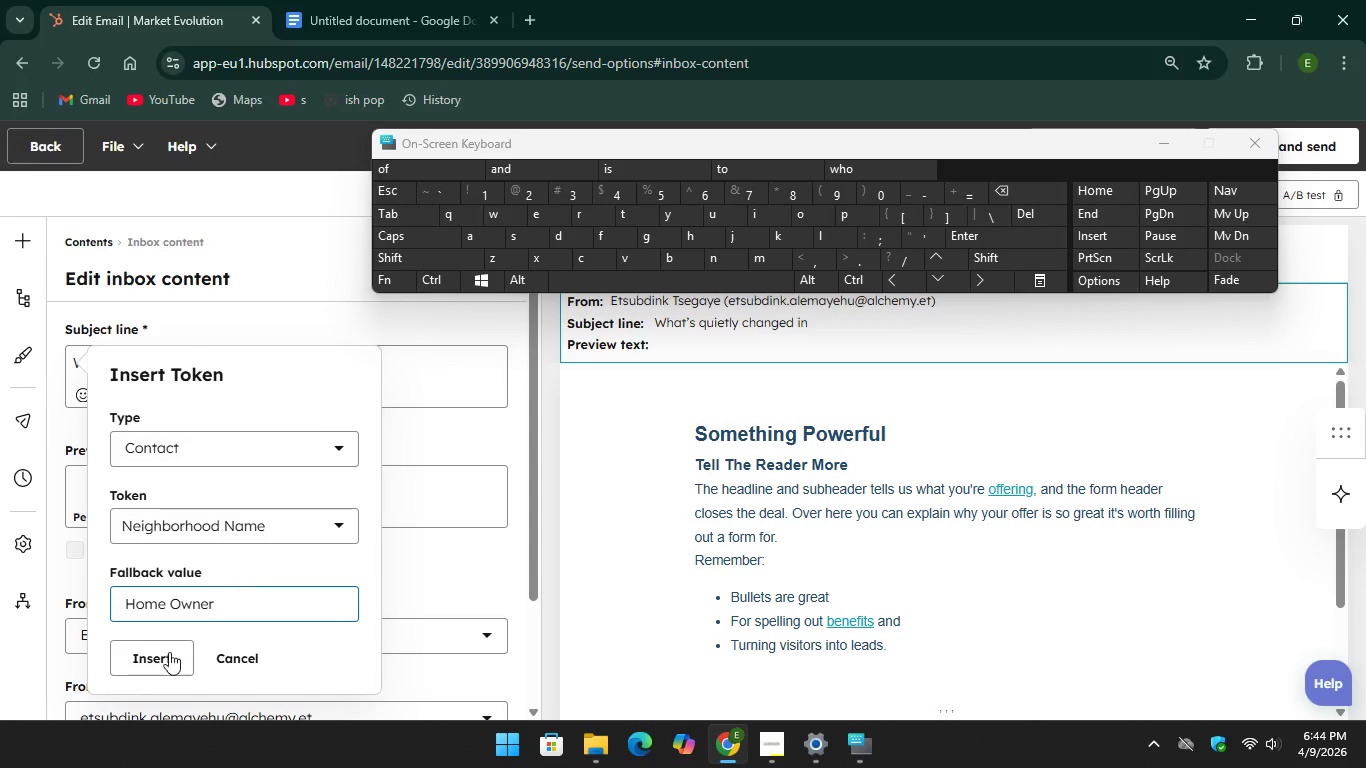 
key(Unknown)
 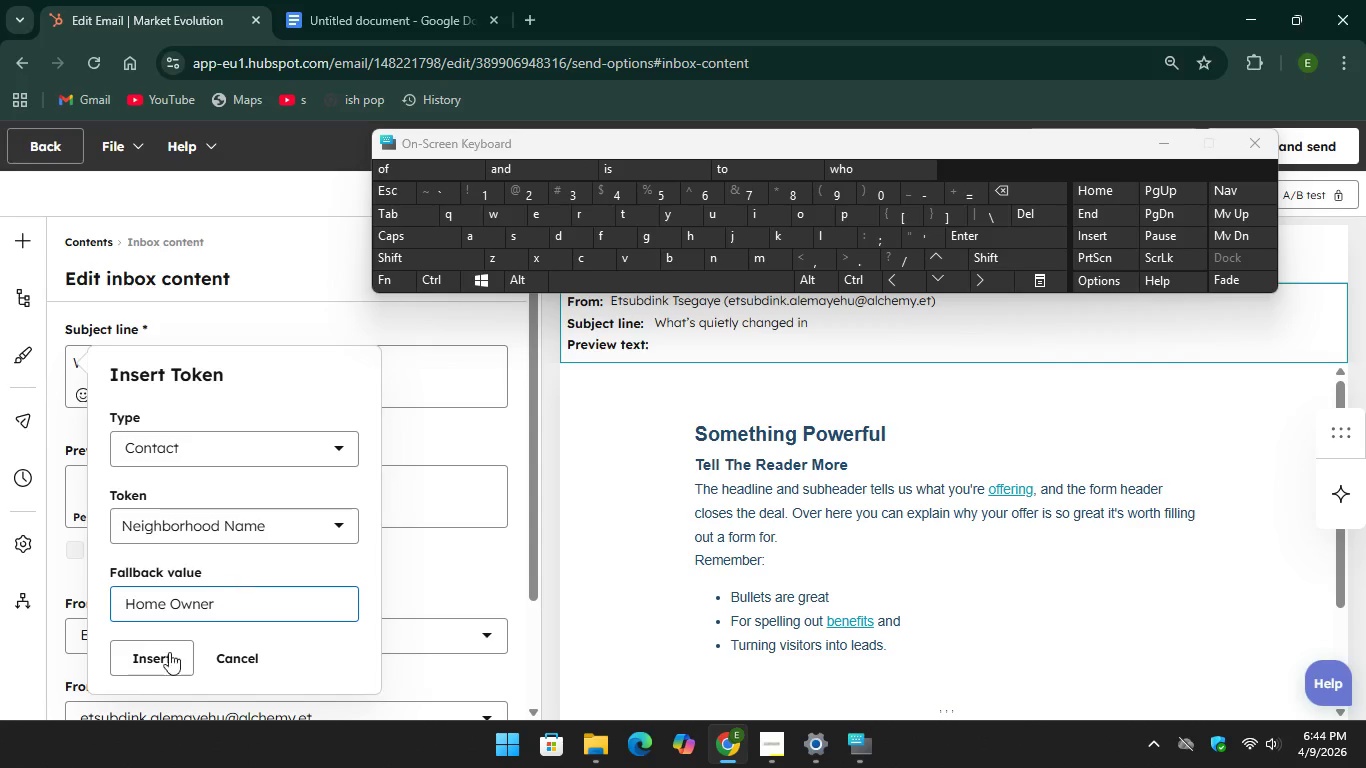 
key(Unknown)
 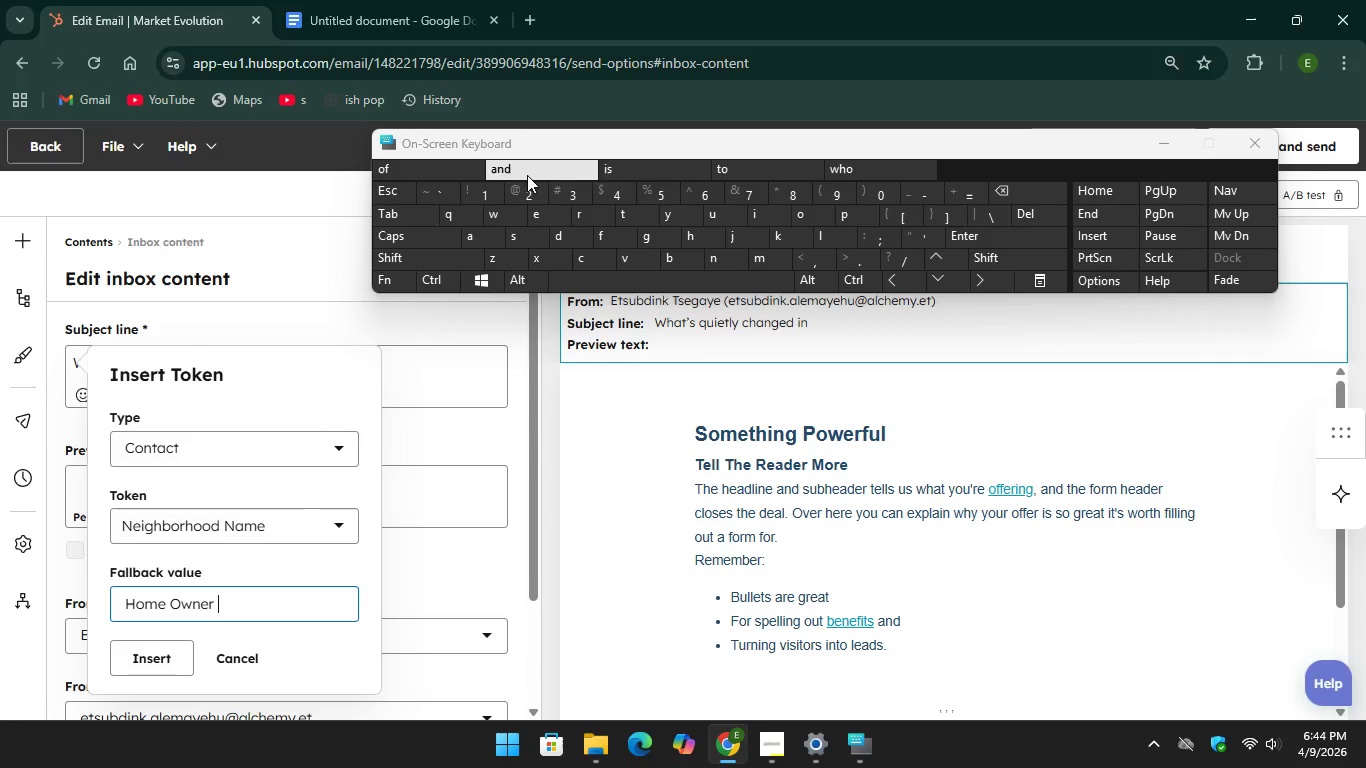 
key(Unknown)
 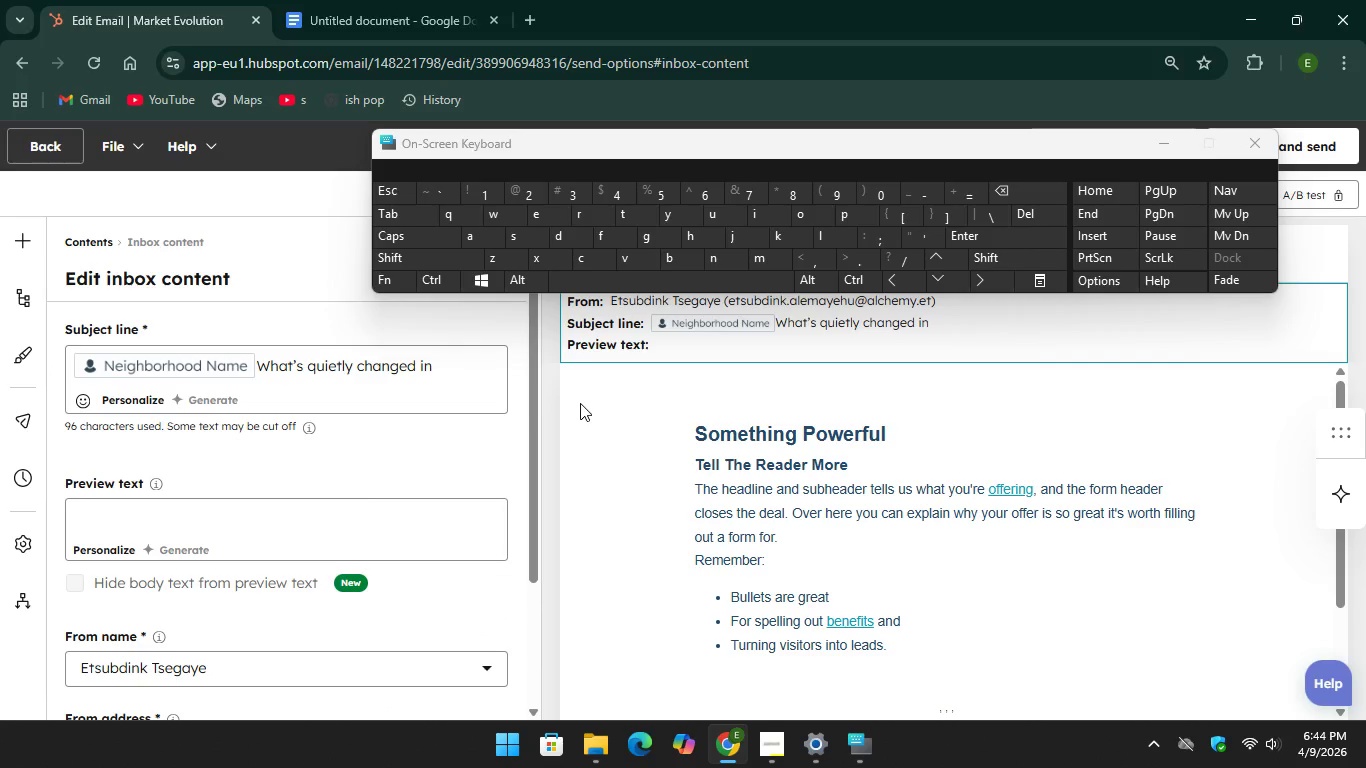 
left_click([258, 540])
 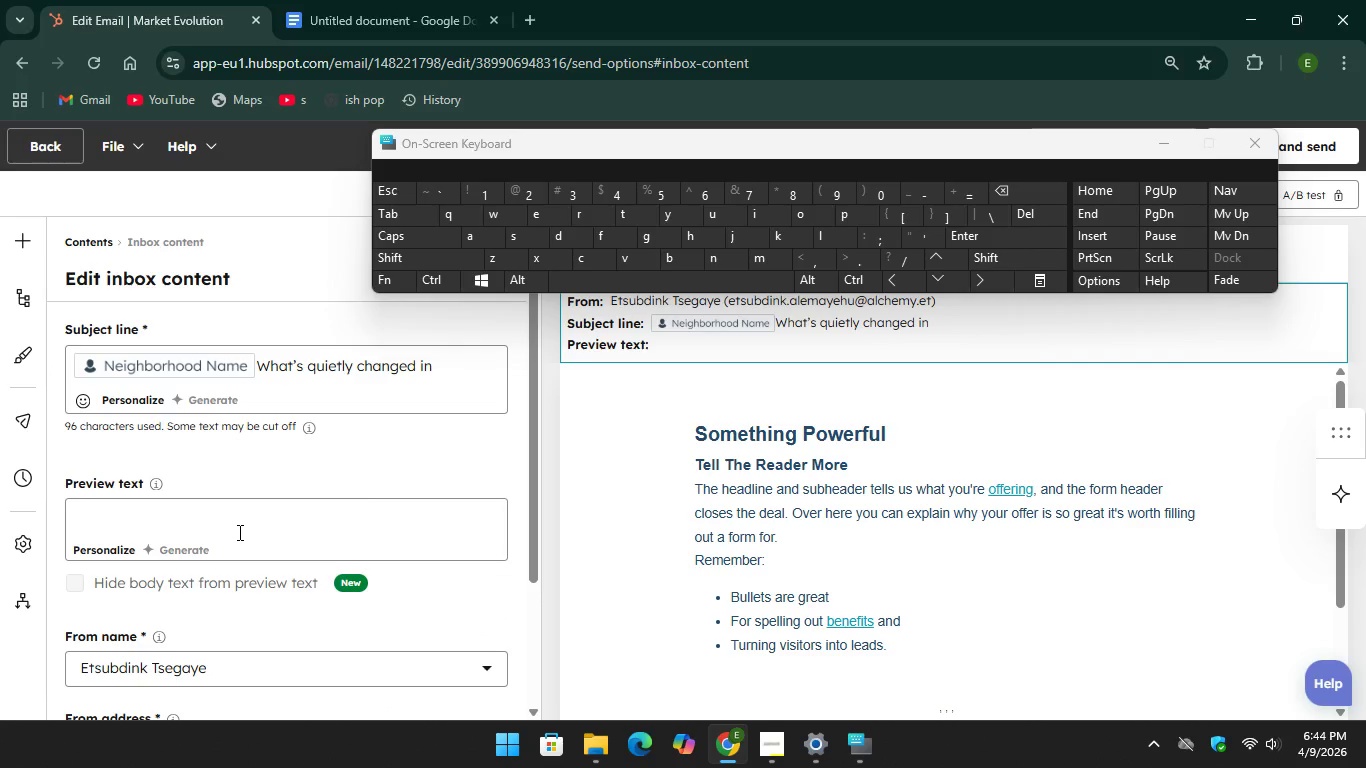 
left_click([238, 532])
 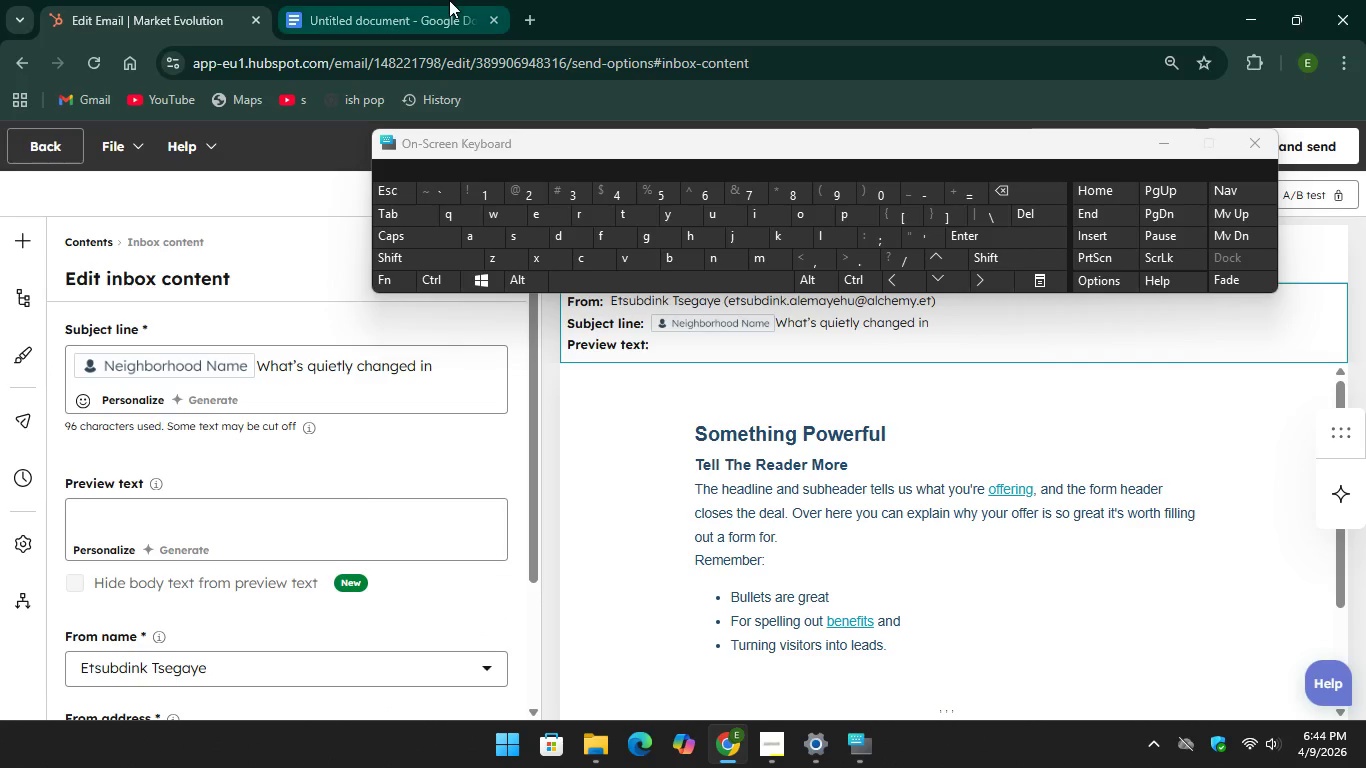 
left_click([442, 2])
 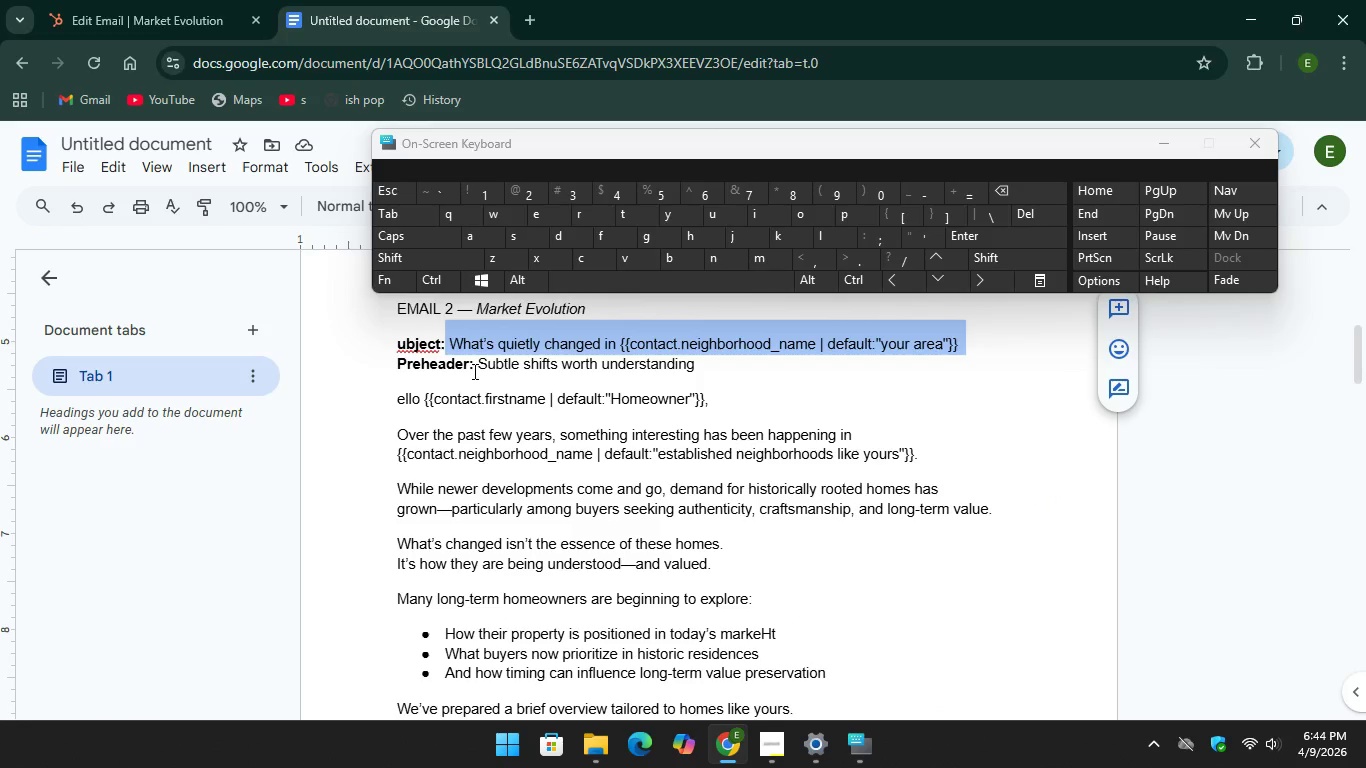 
left_click_drag(start_coordinate=[473, 366], to_coordinate=[701, 372])
 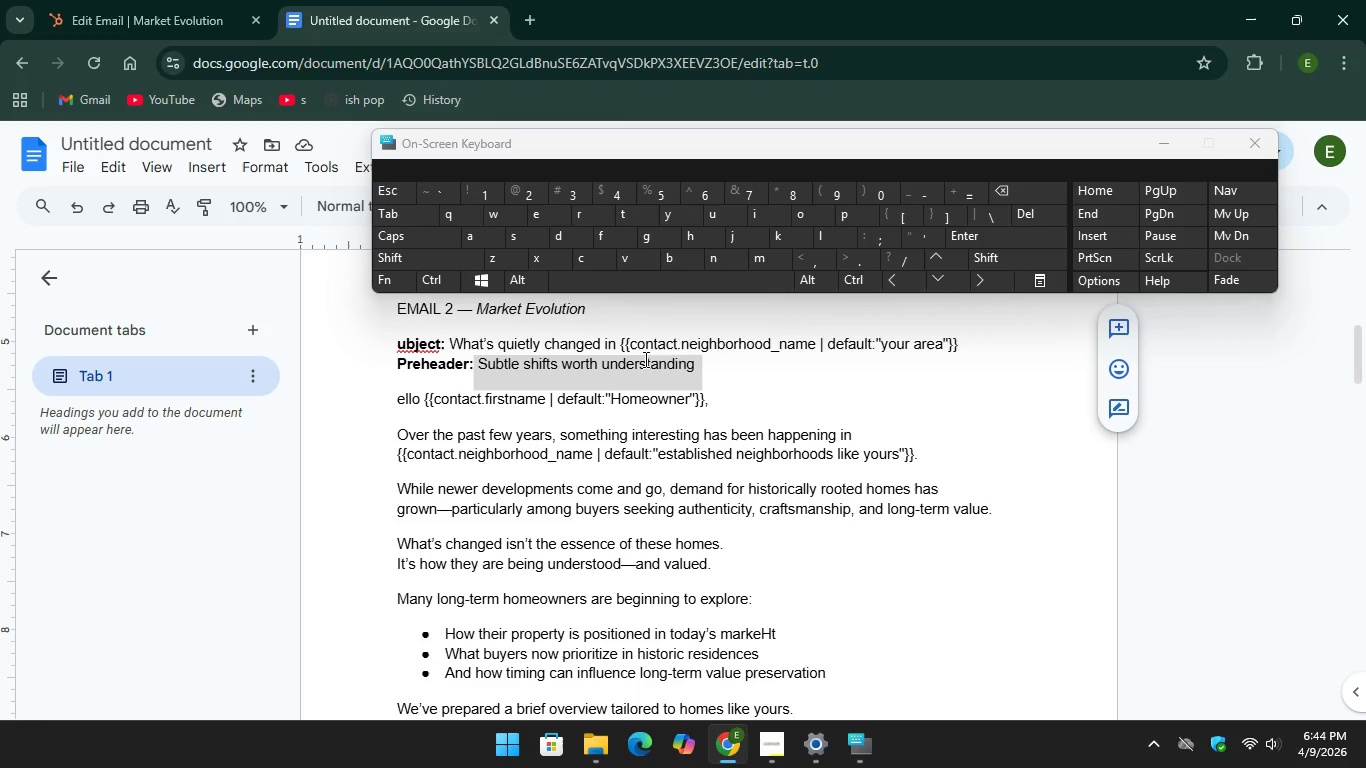 
right_click([644, 359])
 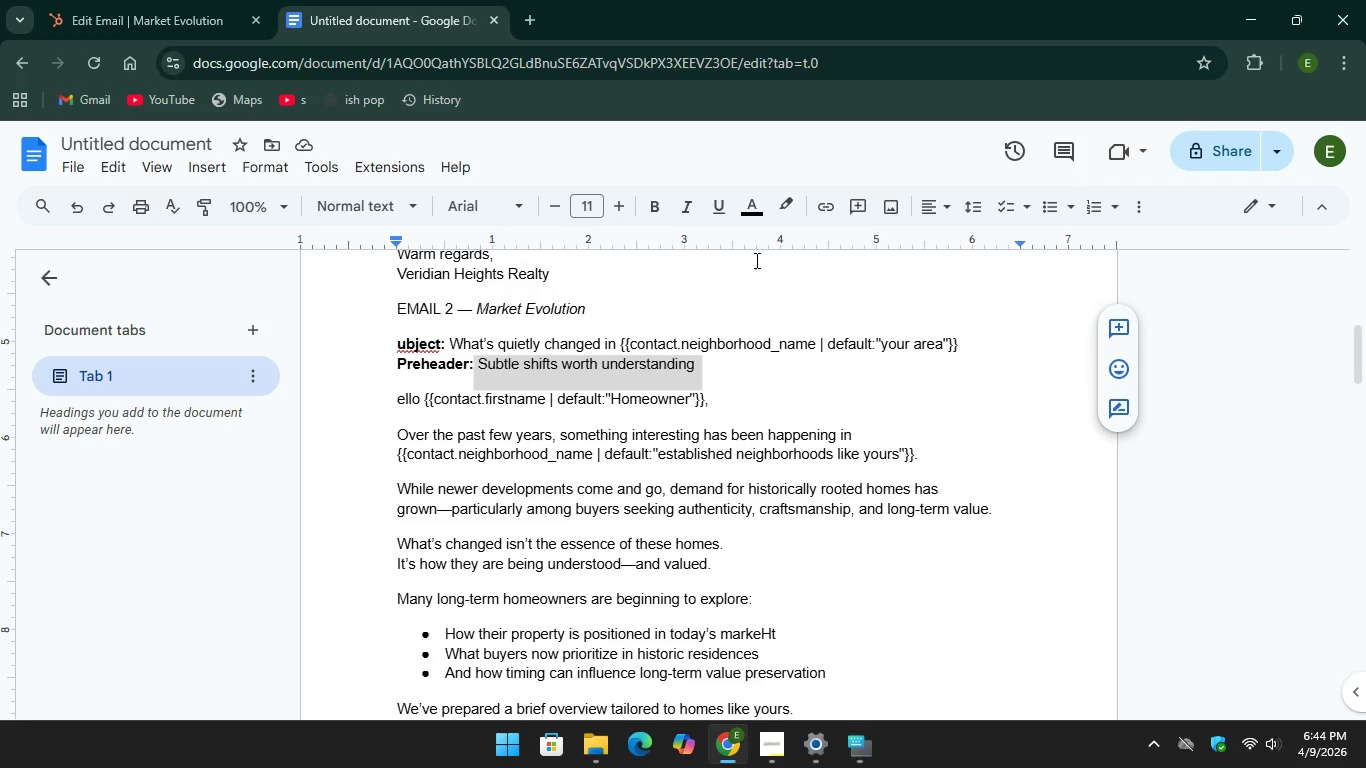 
left_click([688, 366])
 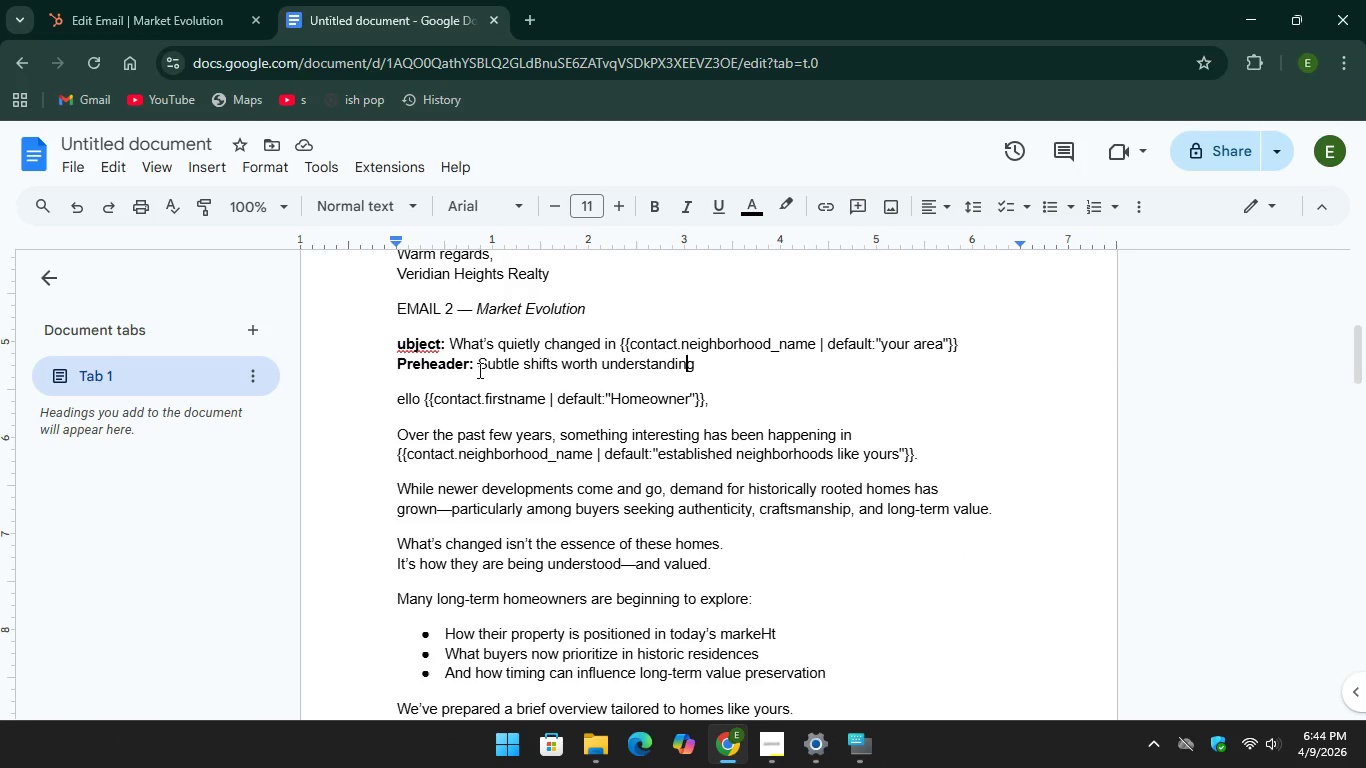 
left_click_drag(start_coordinate=[477, 370], to_coordinate=[711, 367])
 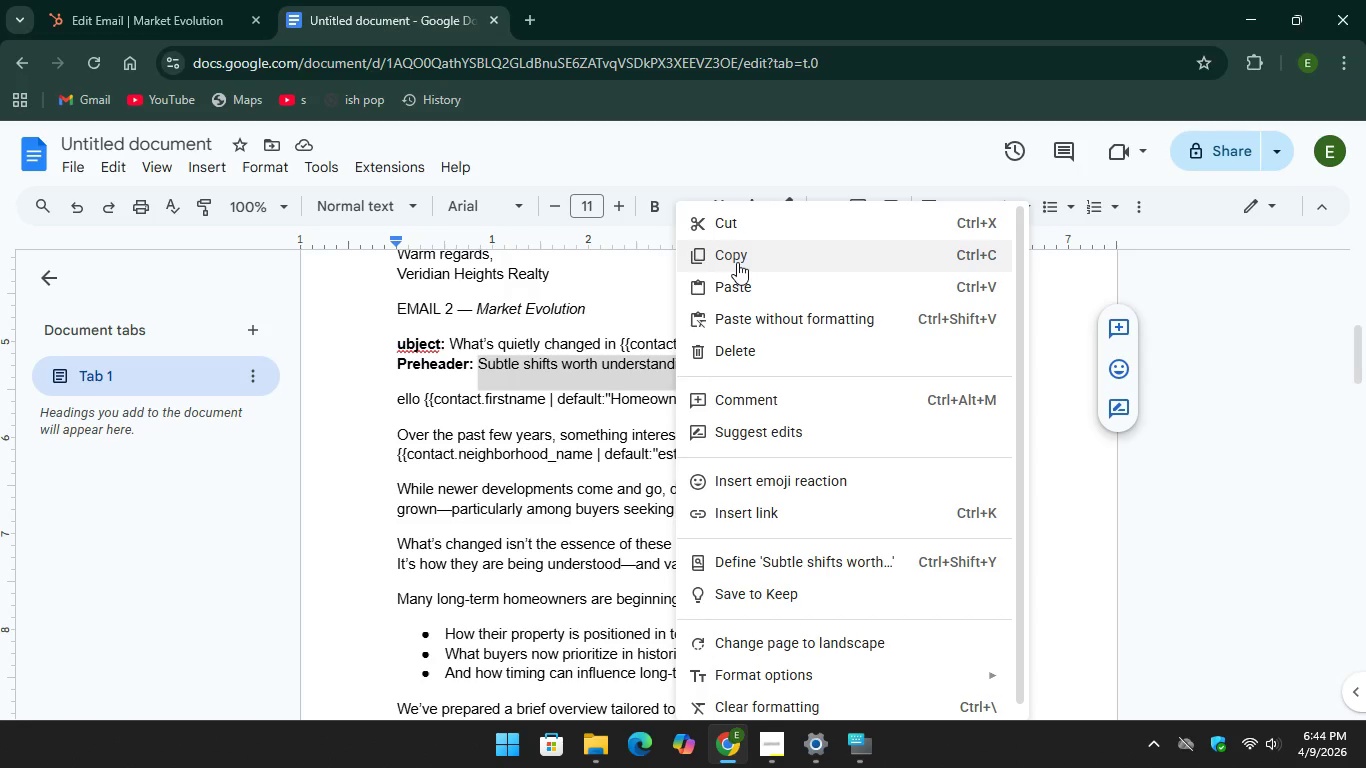 
left_click([737, 260])
 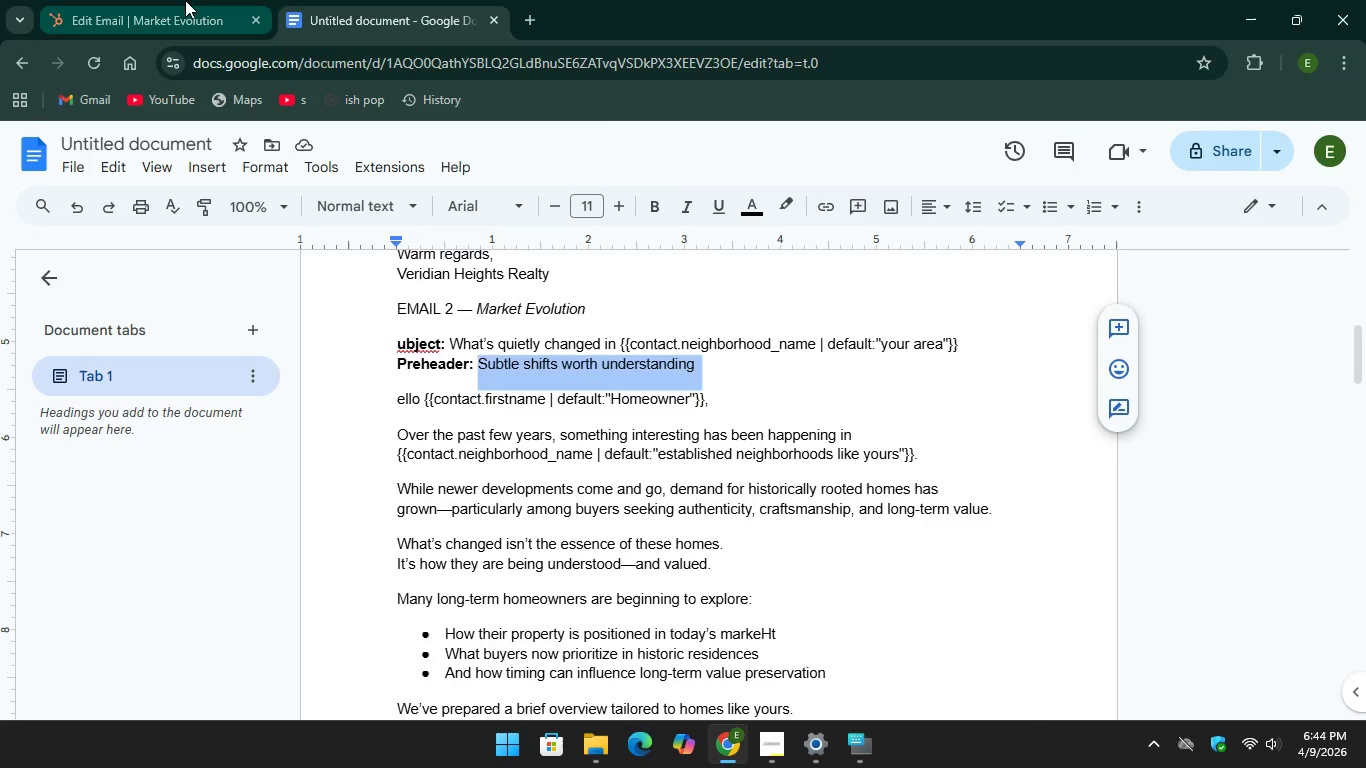 
left_click([185, 0])
 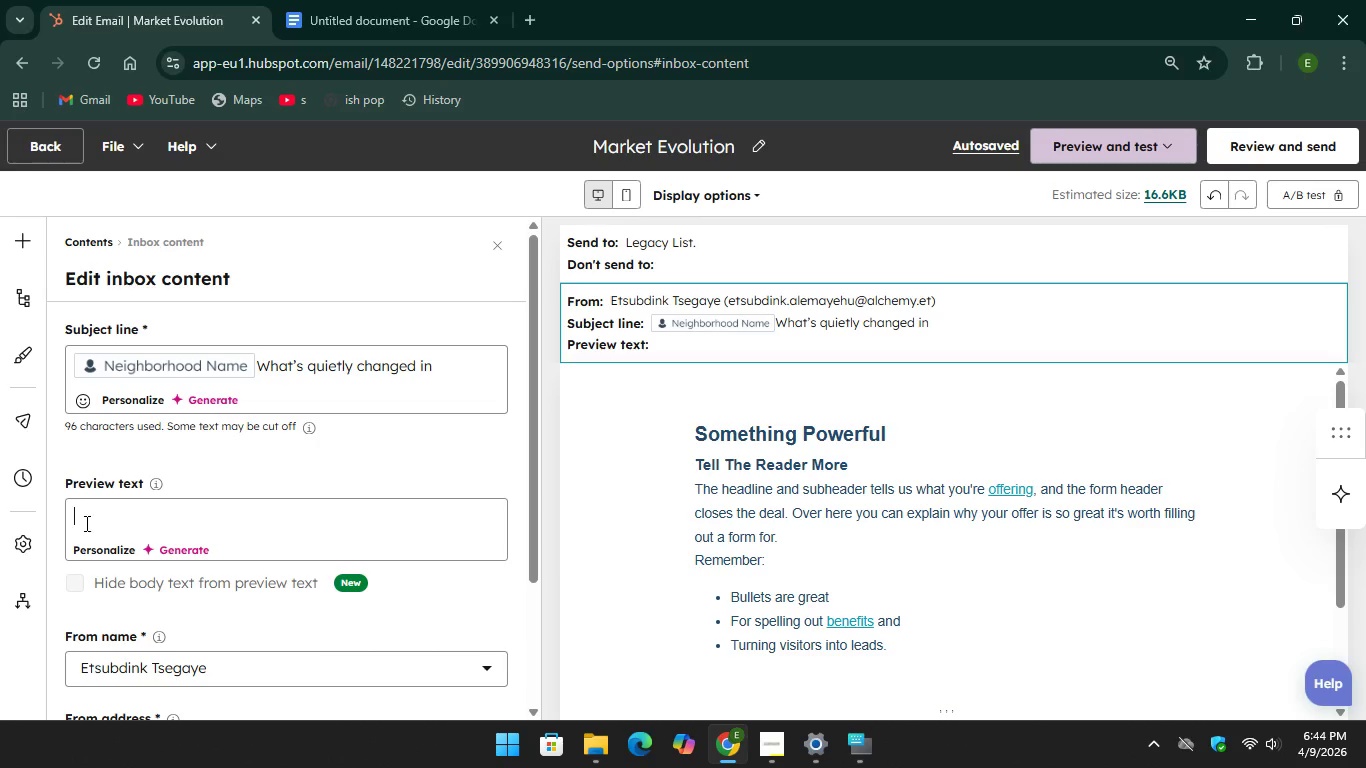 
right_click([85, 523])
 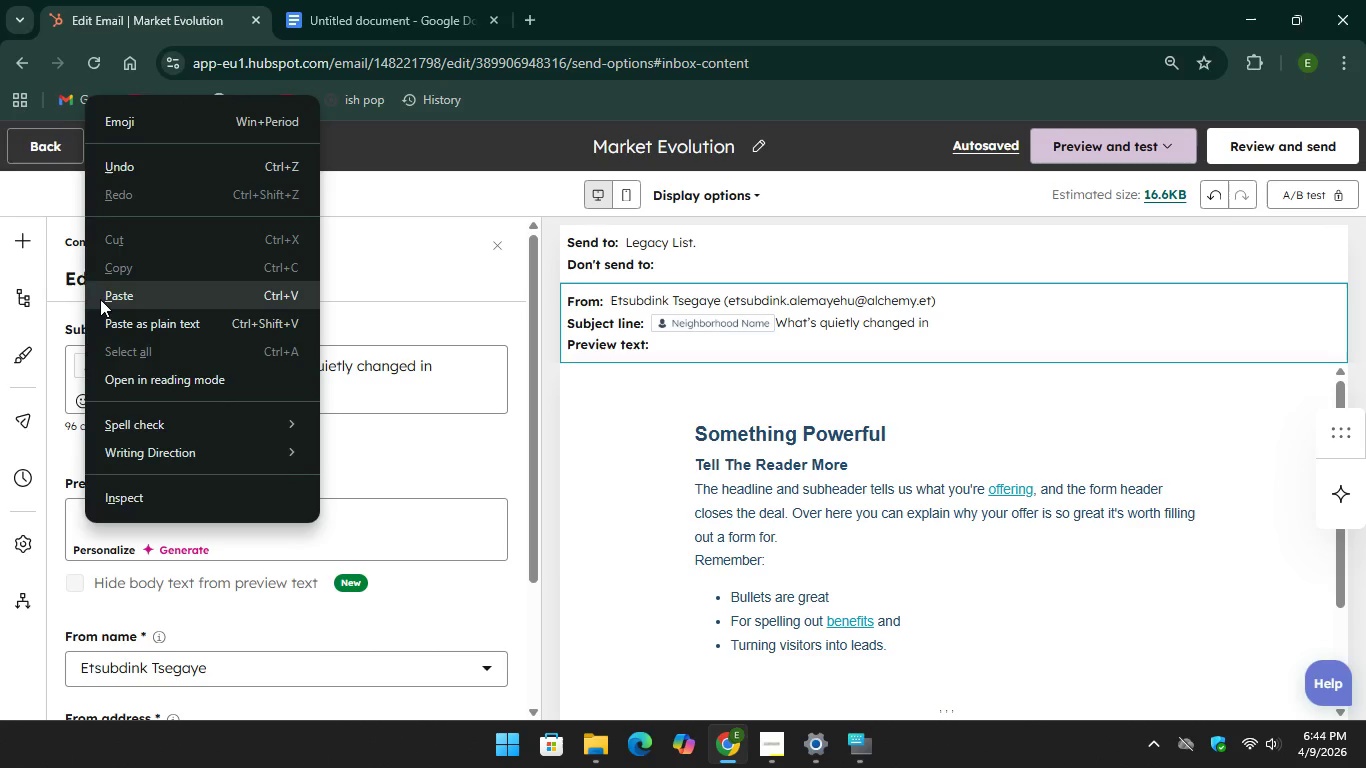 
left_click([100, 299])
 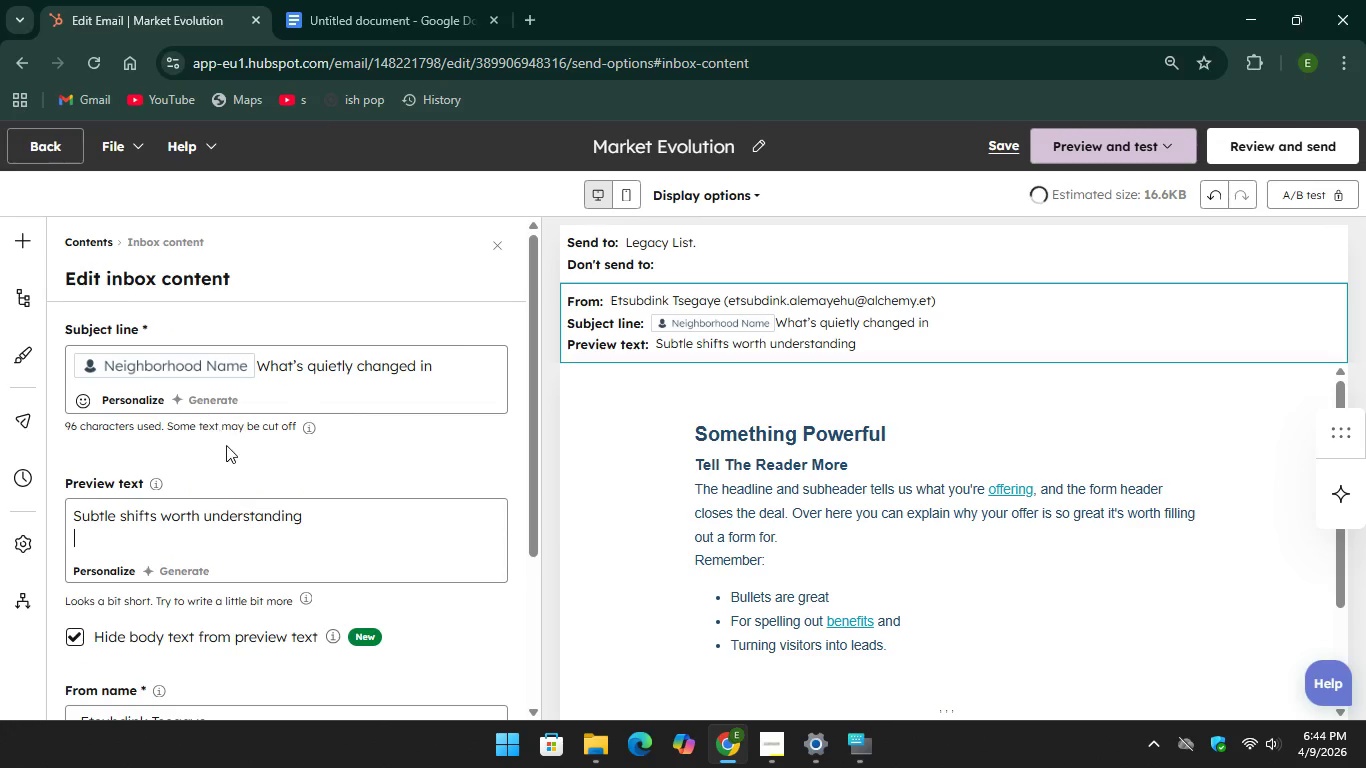 
scroll: coordinate [251, 508], scroll_direction: down, amount: 8.0
 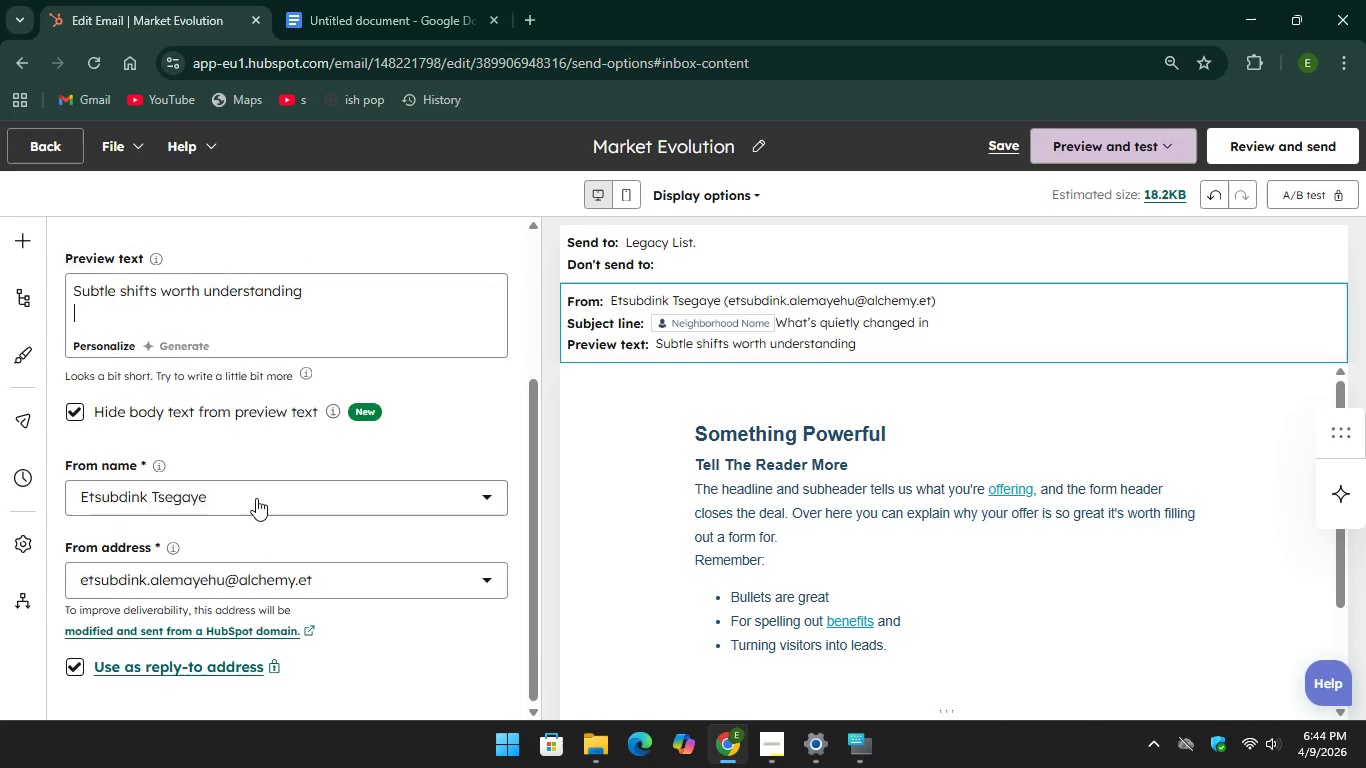 
scroll: coordinate [264, 481], scroll_direction: up, amount: 9.0
 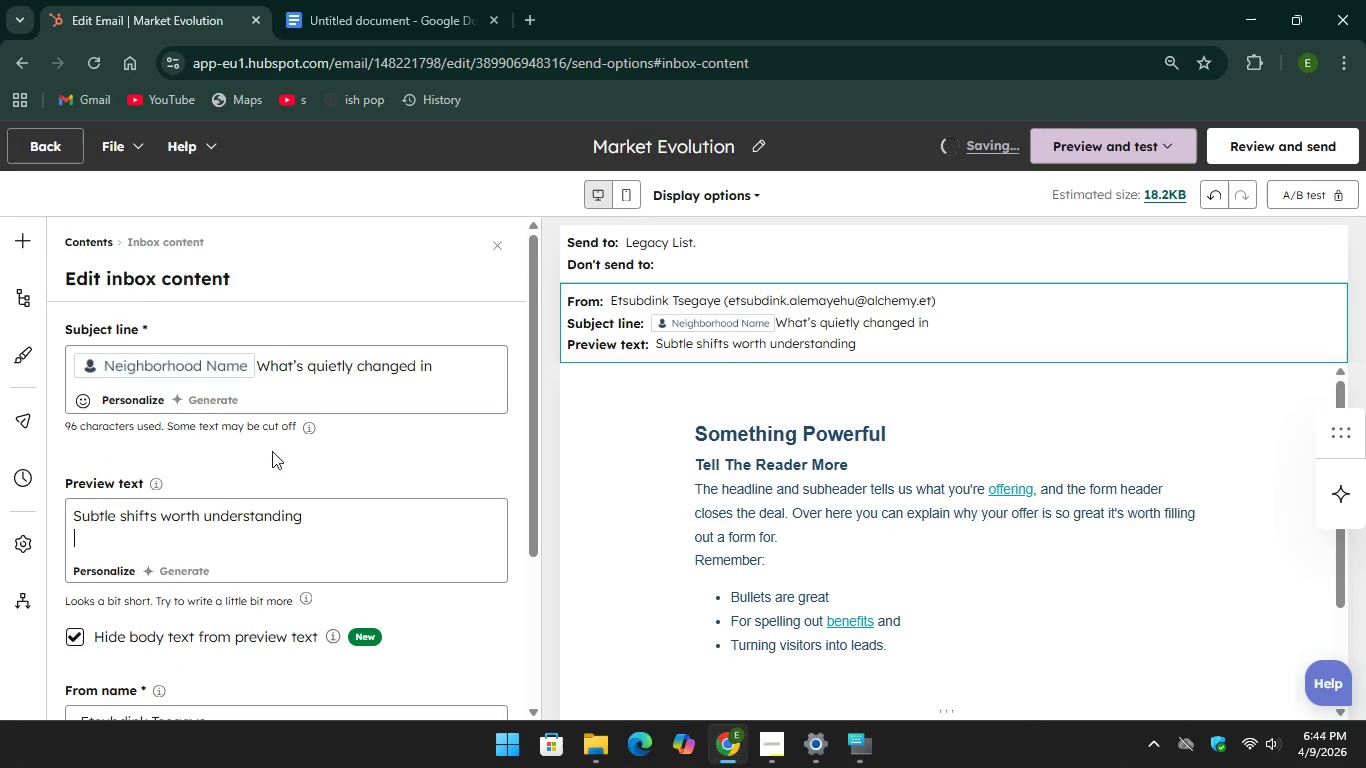 
scroll: coordinate [303, 426], scroll_direction: down, amount: 6.0
 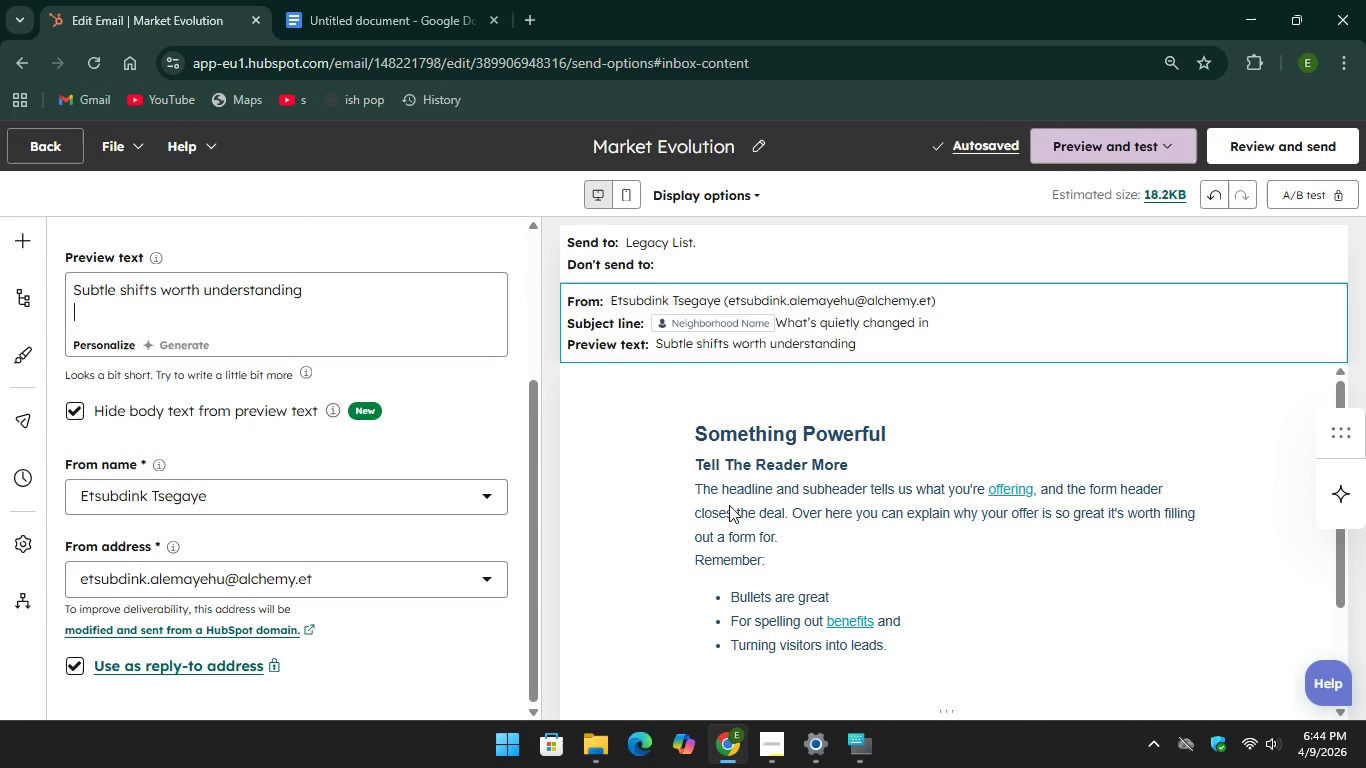 
left_click([734, 501])
 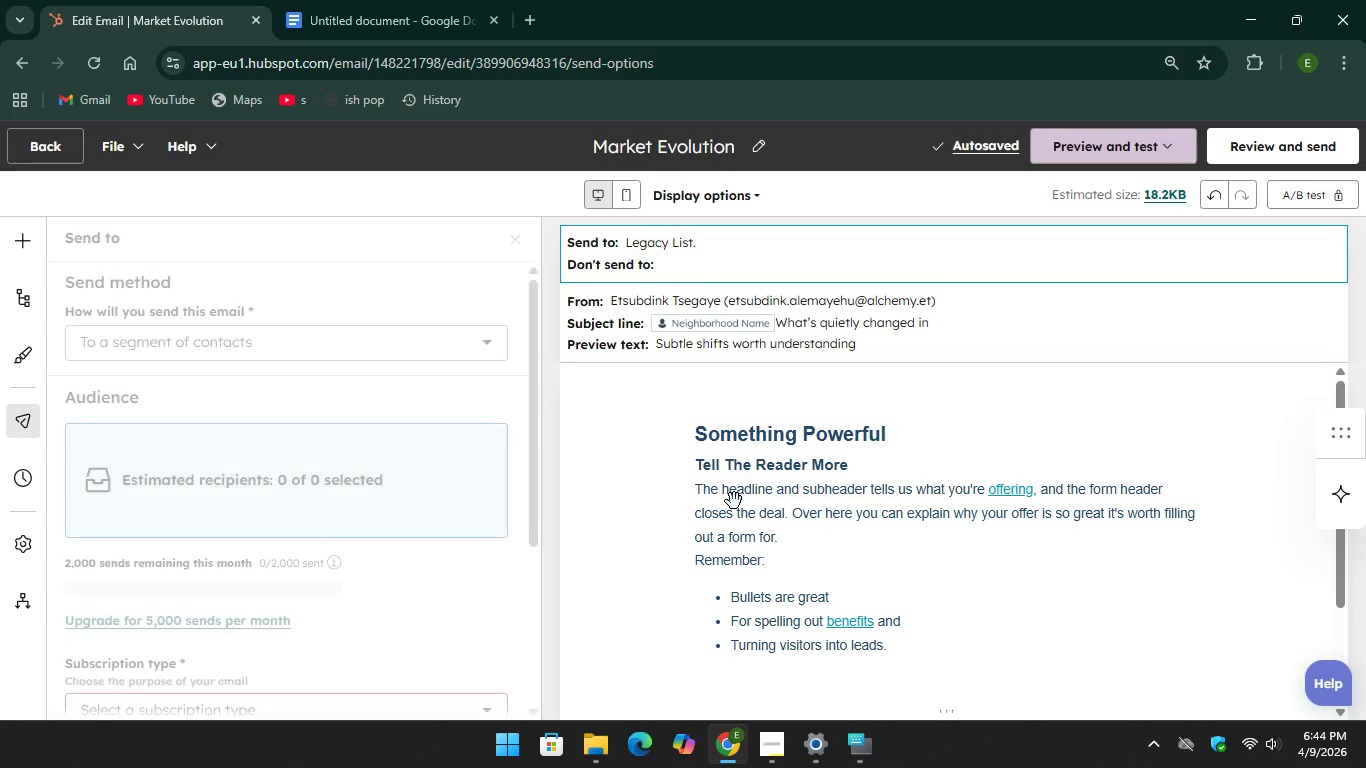 
left_click([734, 501])
 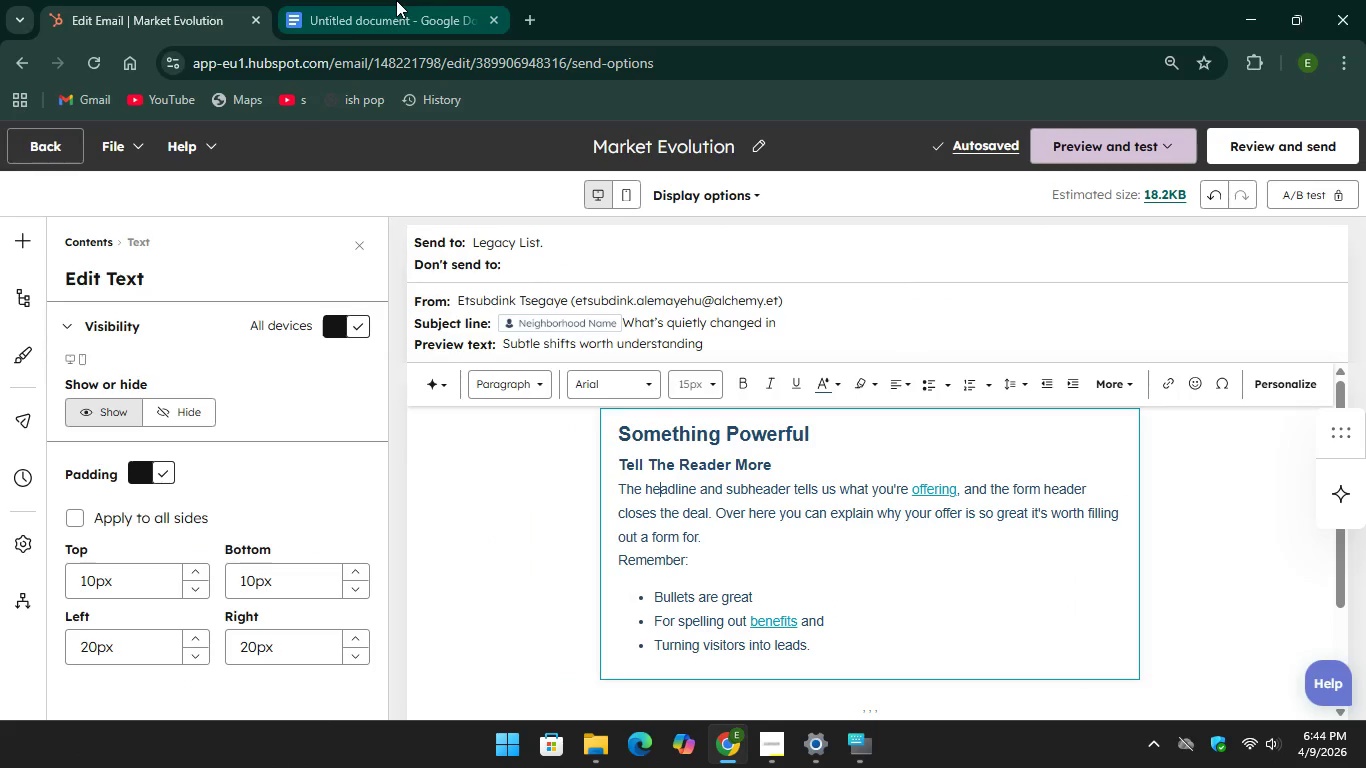 
left_click([386, 12])
 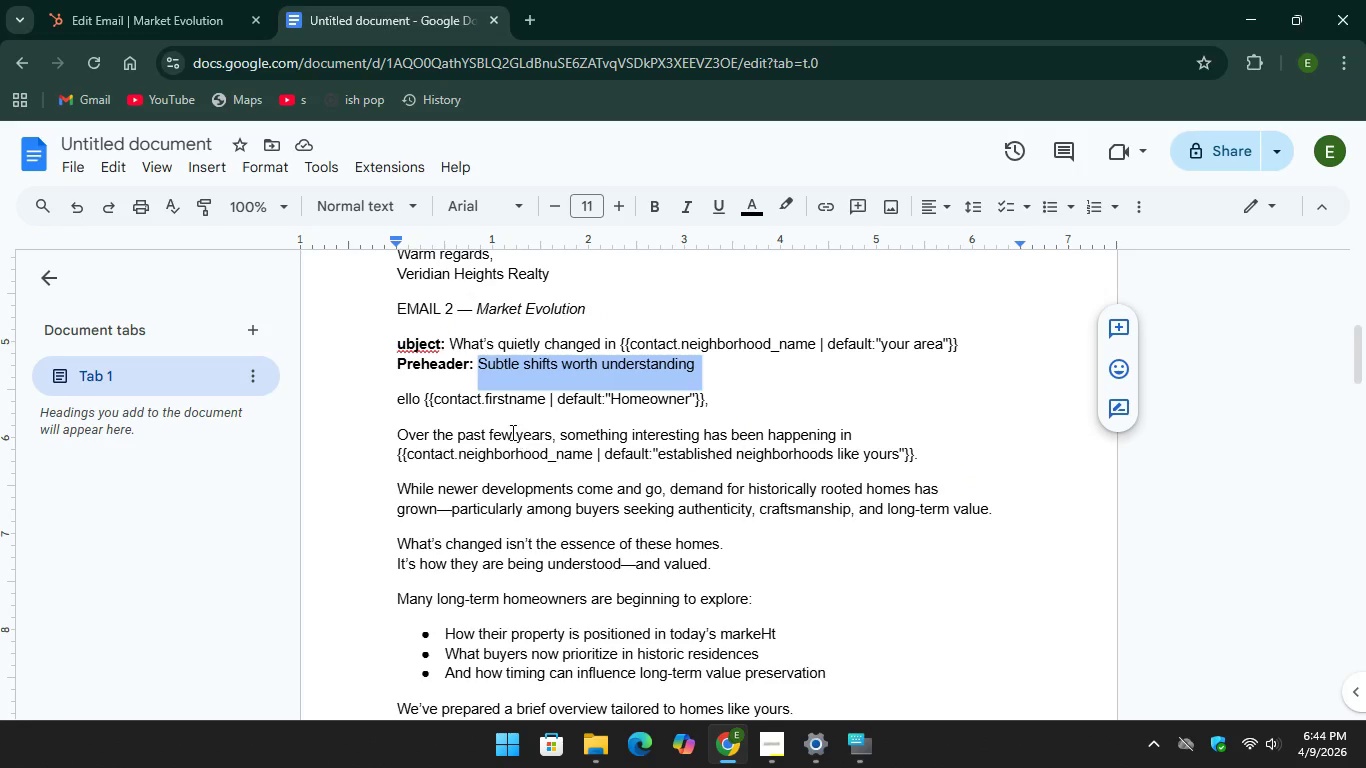 
scroll: coordinate [505, 423], scroll_direction: down, amount: 1.0
 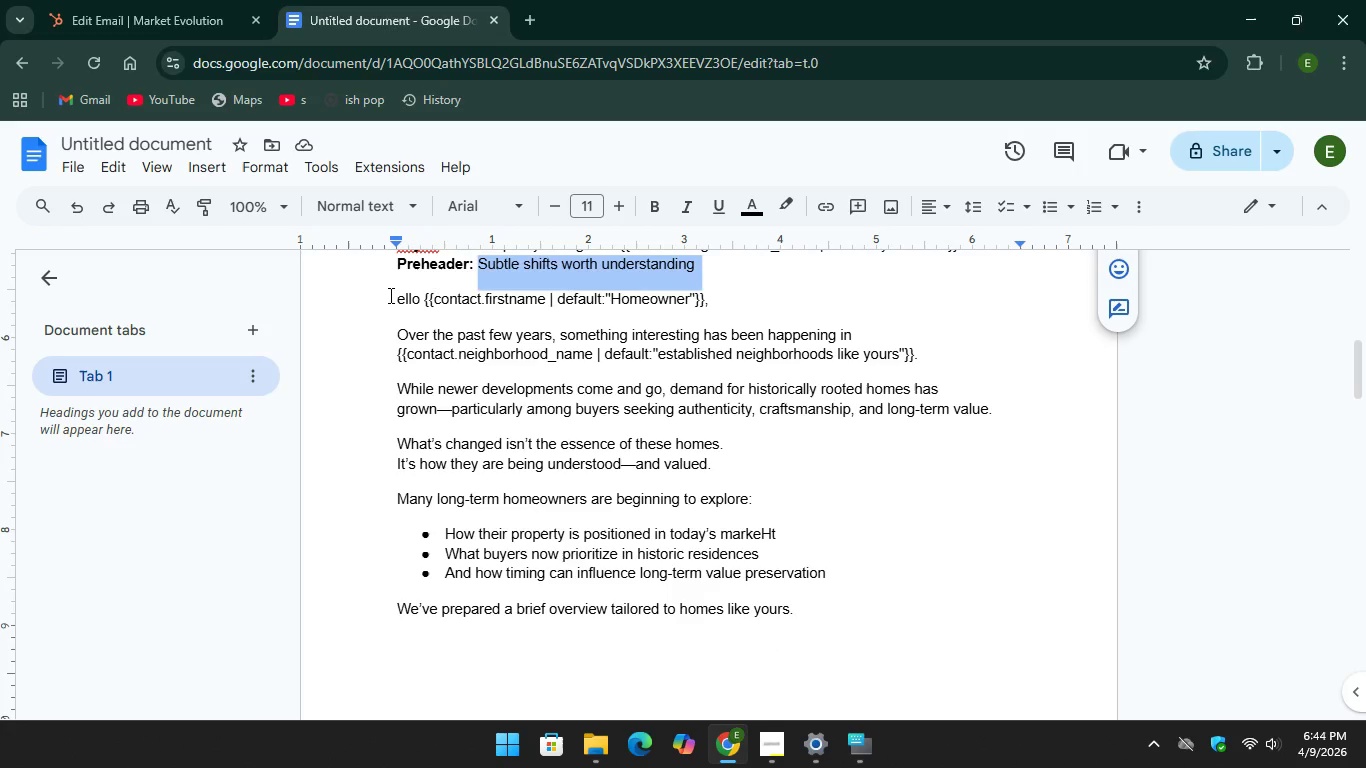 
left_click_drag(start_coordinate=[389, 295], to_coordinate=[720, 603])
 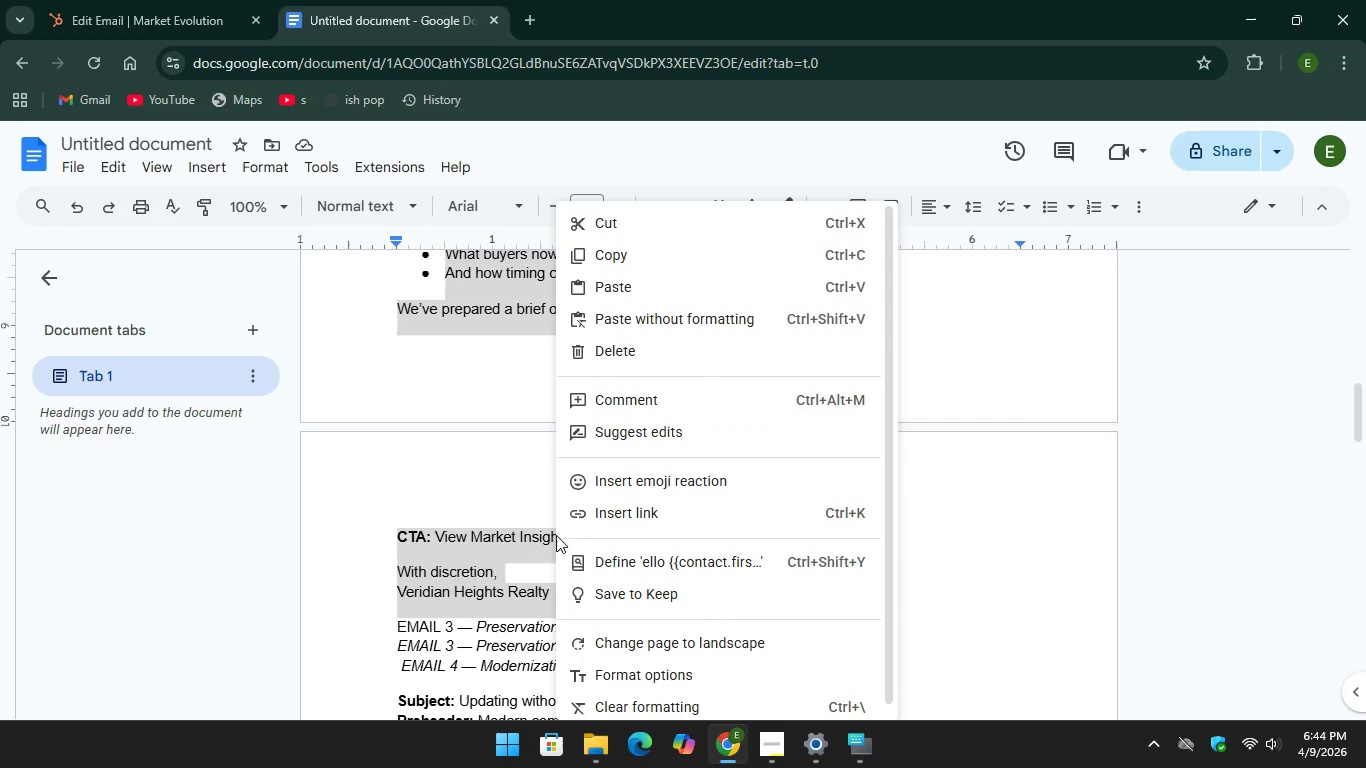 
scroll: coordinate [849, 626], scroll_direction: down, amount: 3.0
 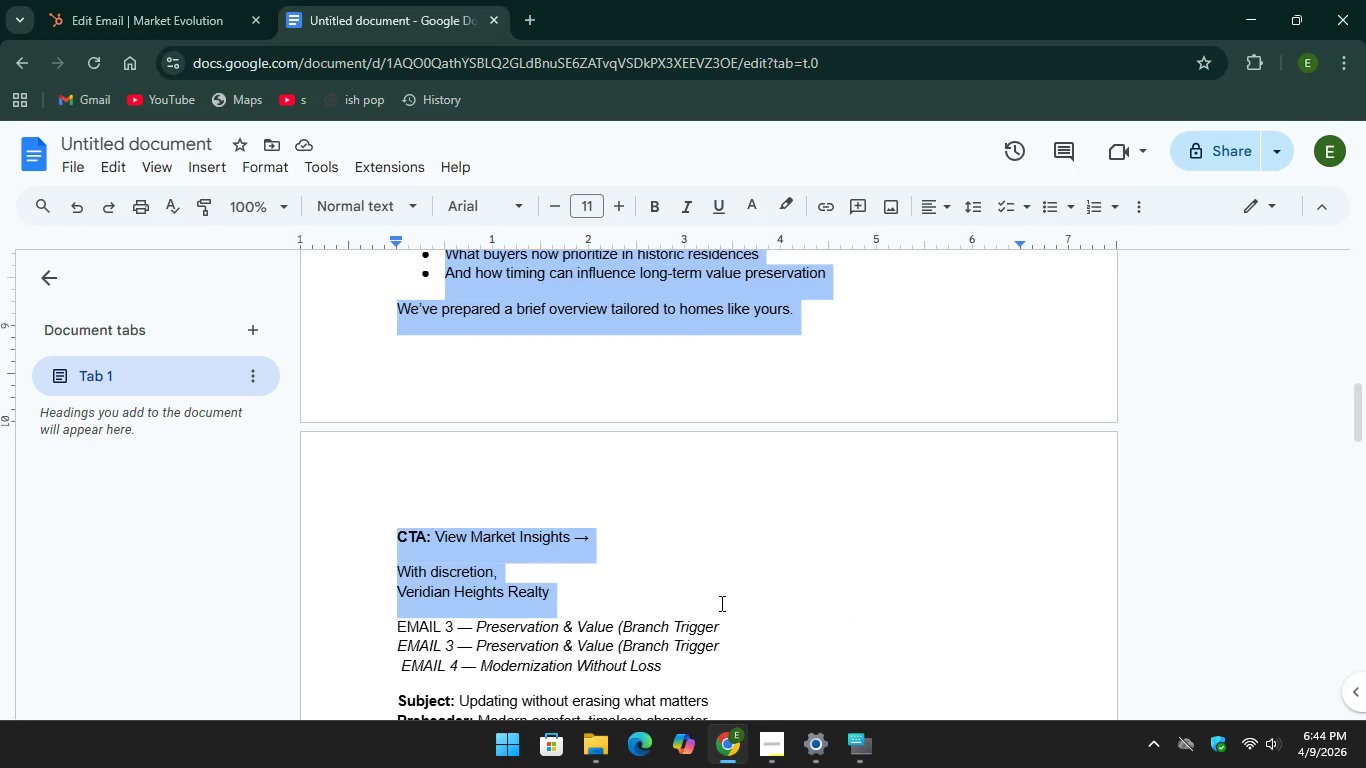 
right_click([556, 535])
 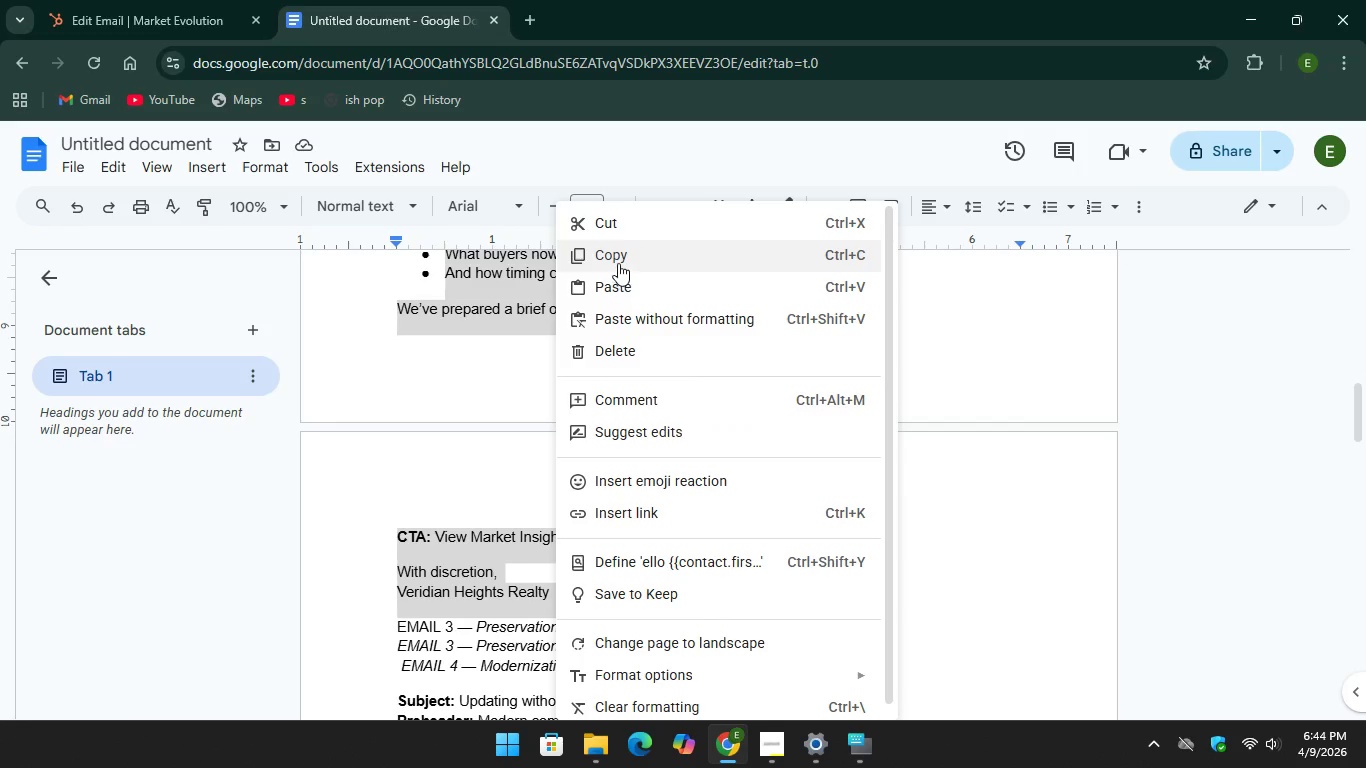 
left_click([618, 261])
 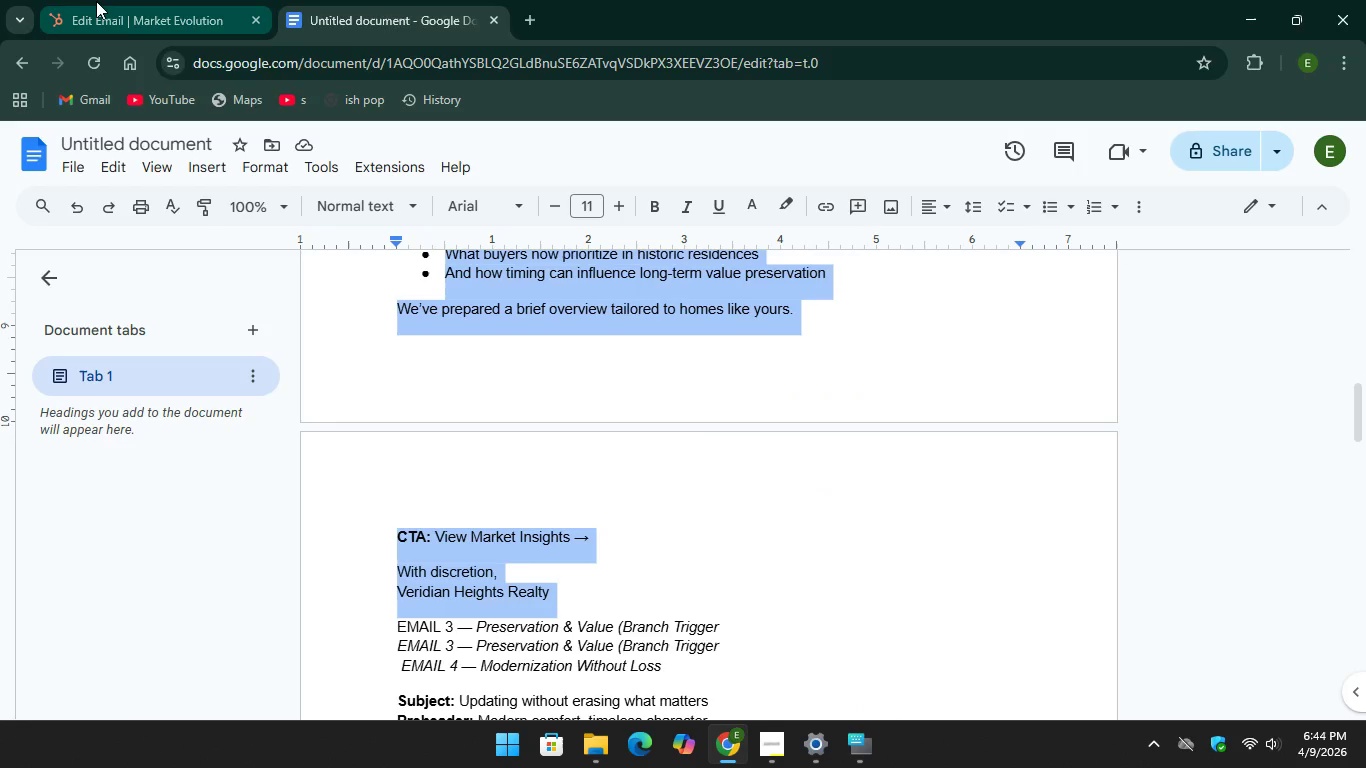 
left_click([96, 1])
 